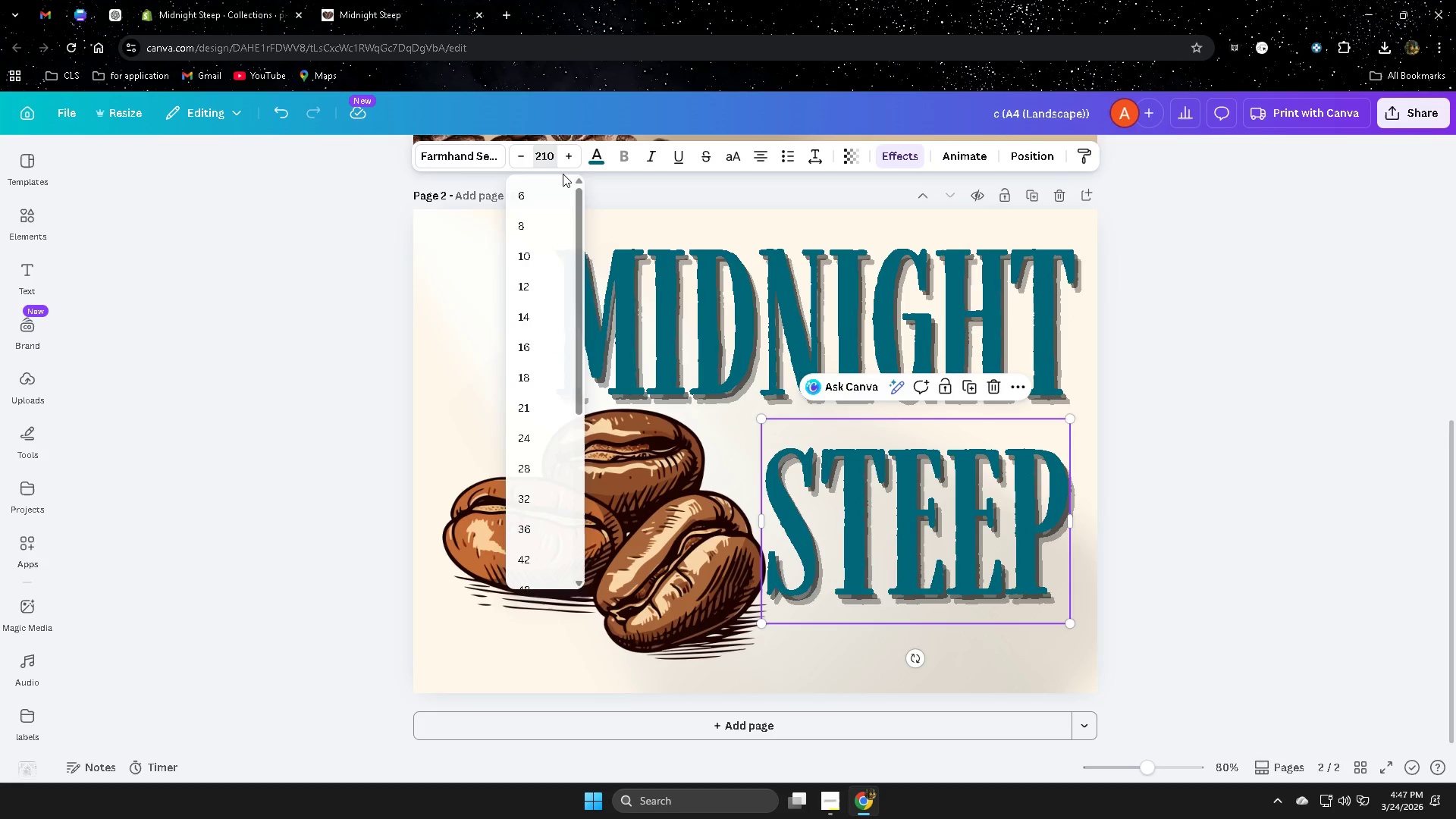 
key(NumpadEnter)
 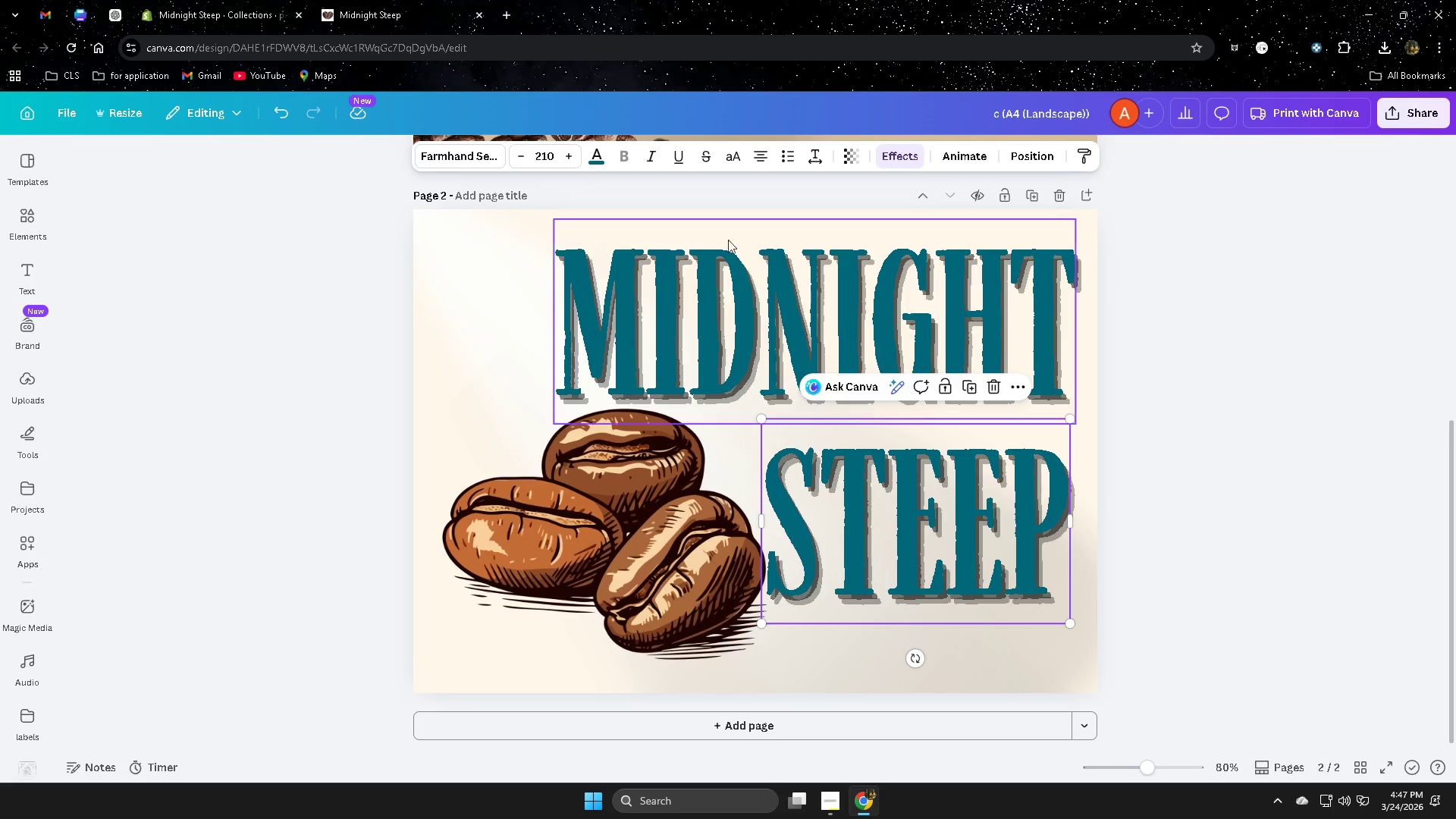 
left_click_drag(start_coordinate=[805, 297], to_coordinate=[814, 291])
 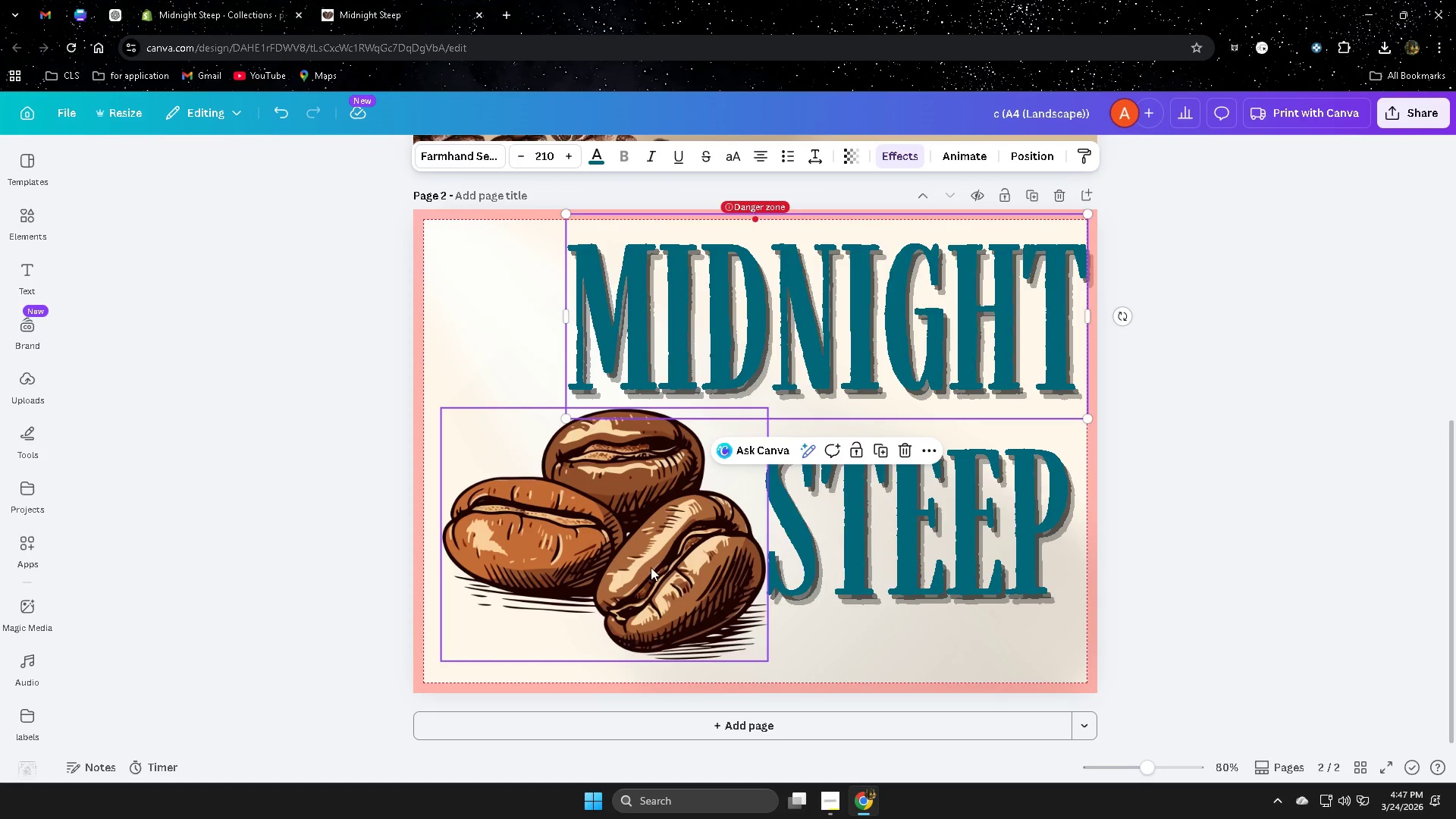 
left_click([647, 568])
 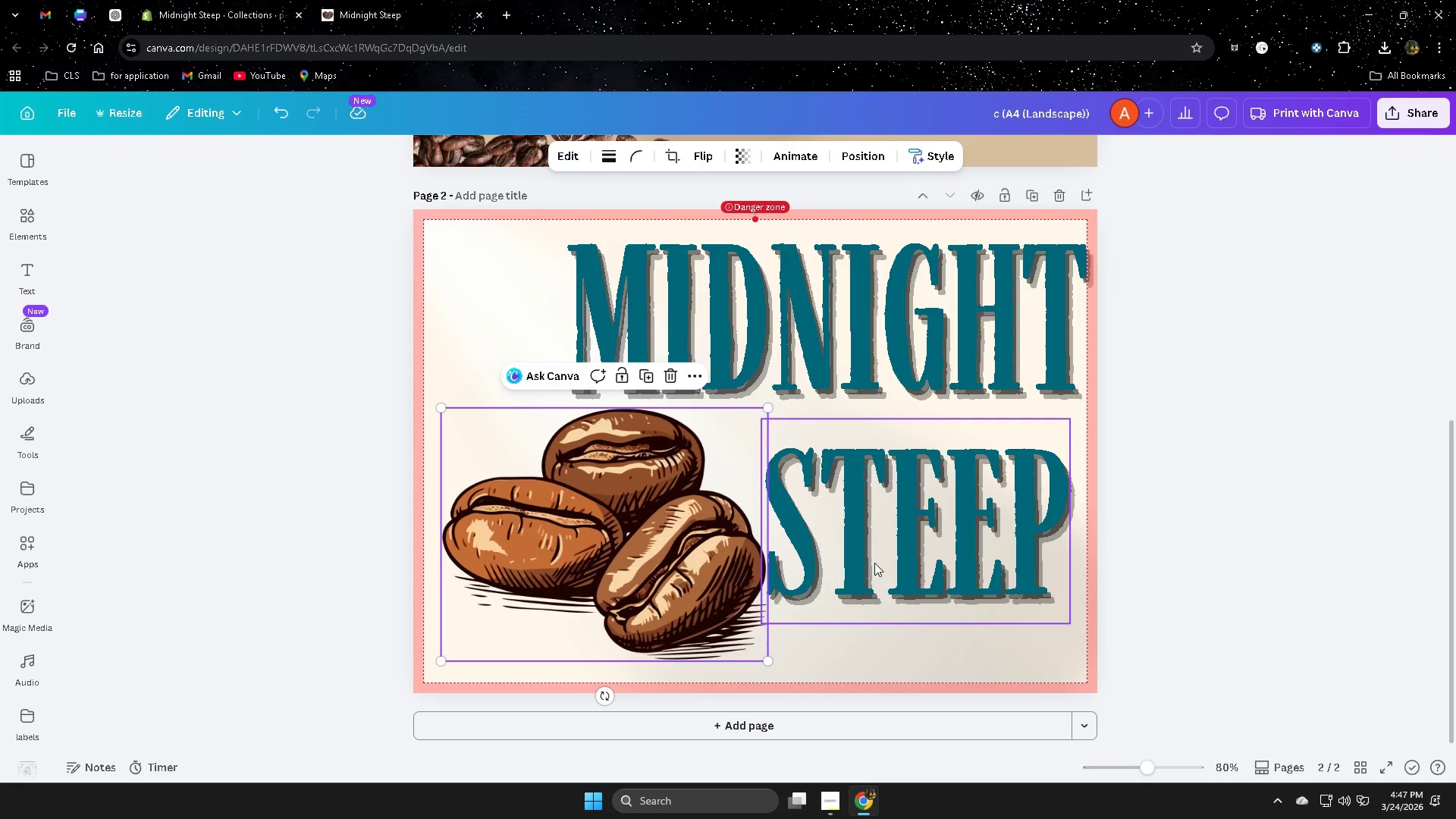 
left_click_drag(start_coordinate=[927, 553], to_coordinate=[936, 537])
 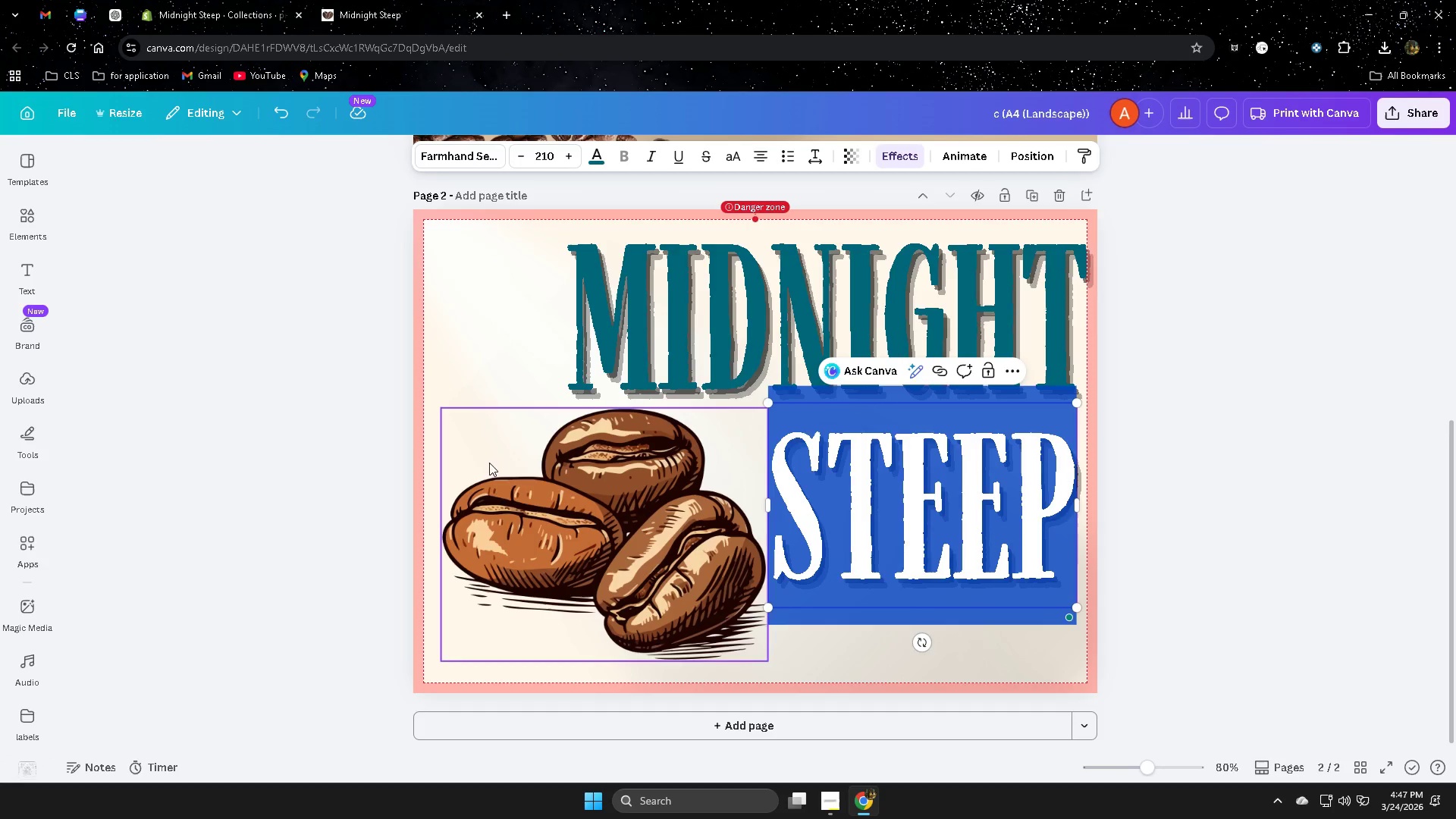 
left_click([447, 366])
 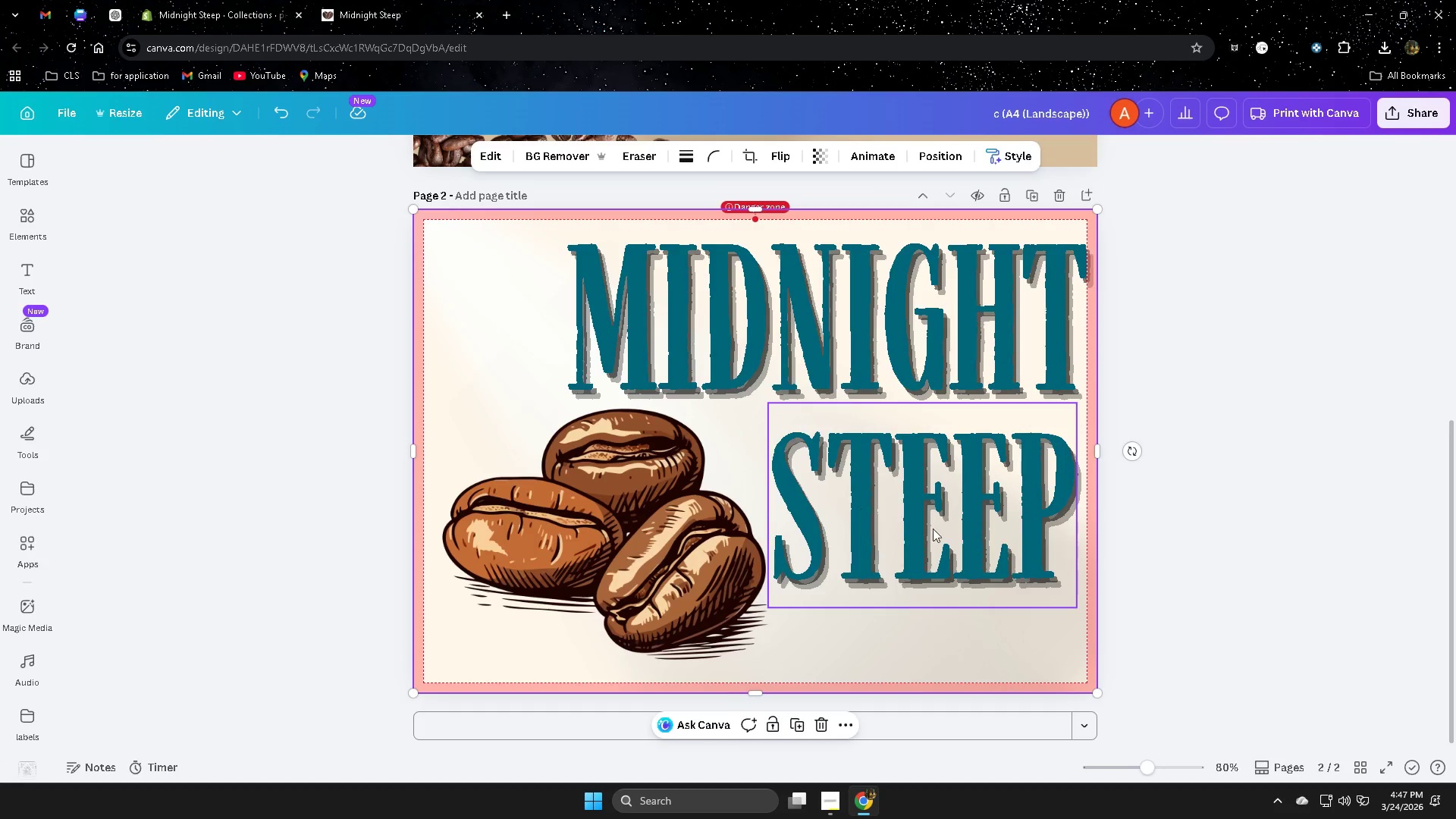 
left_click_drag(start_coordinate=[950, 535], to_coordinate=[965, 532])
 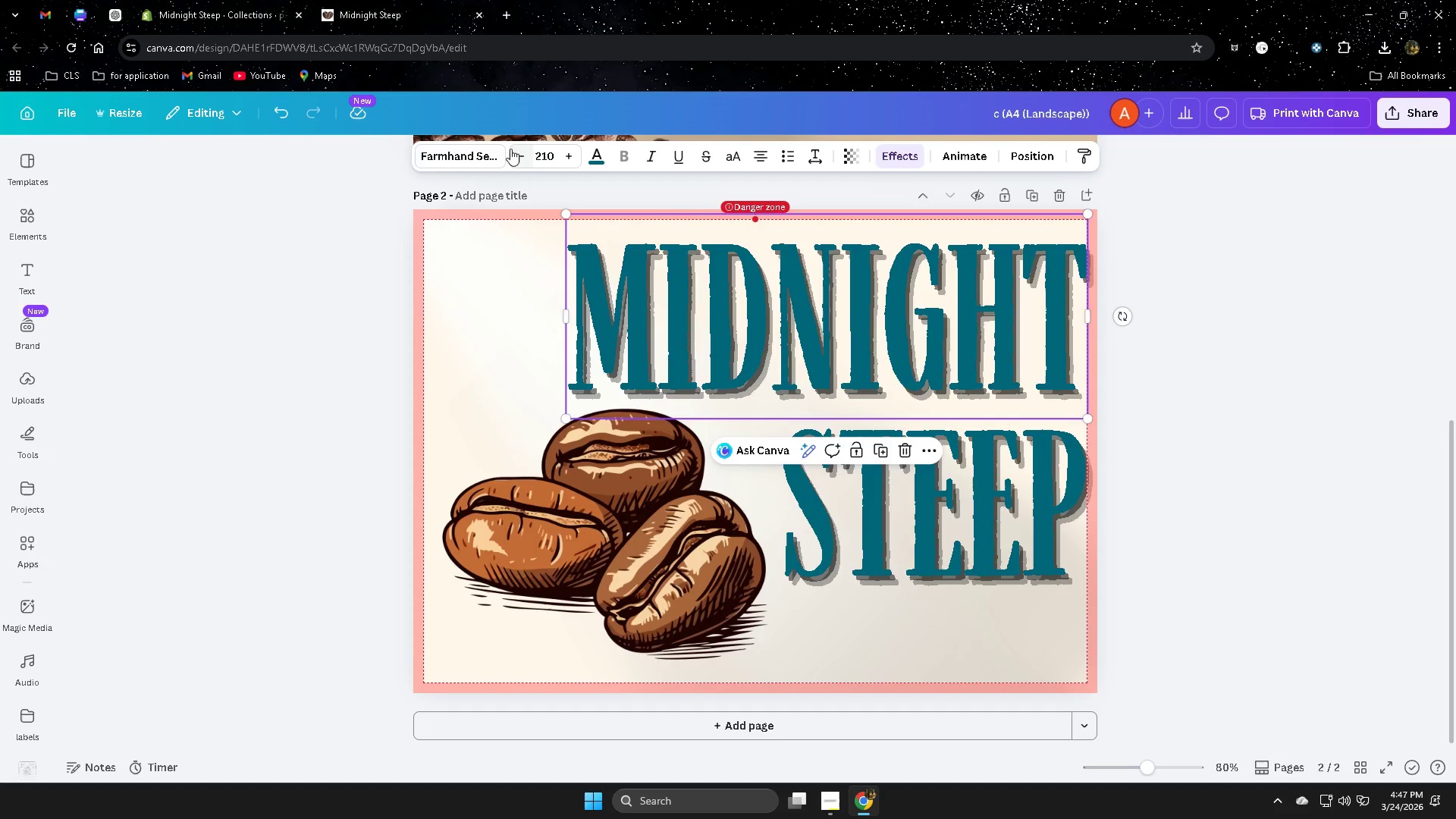 
left_click([539, 159])
 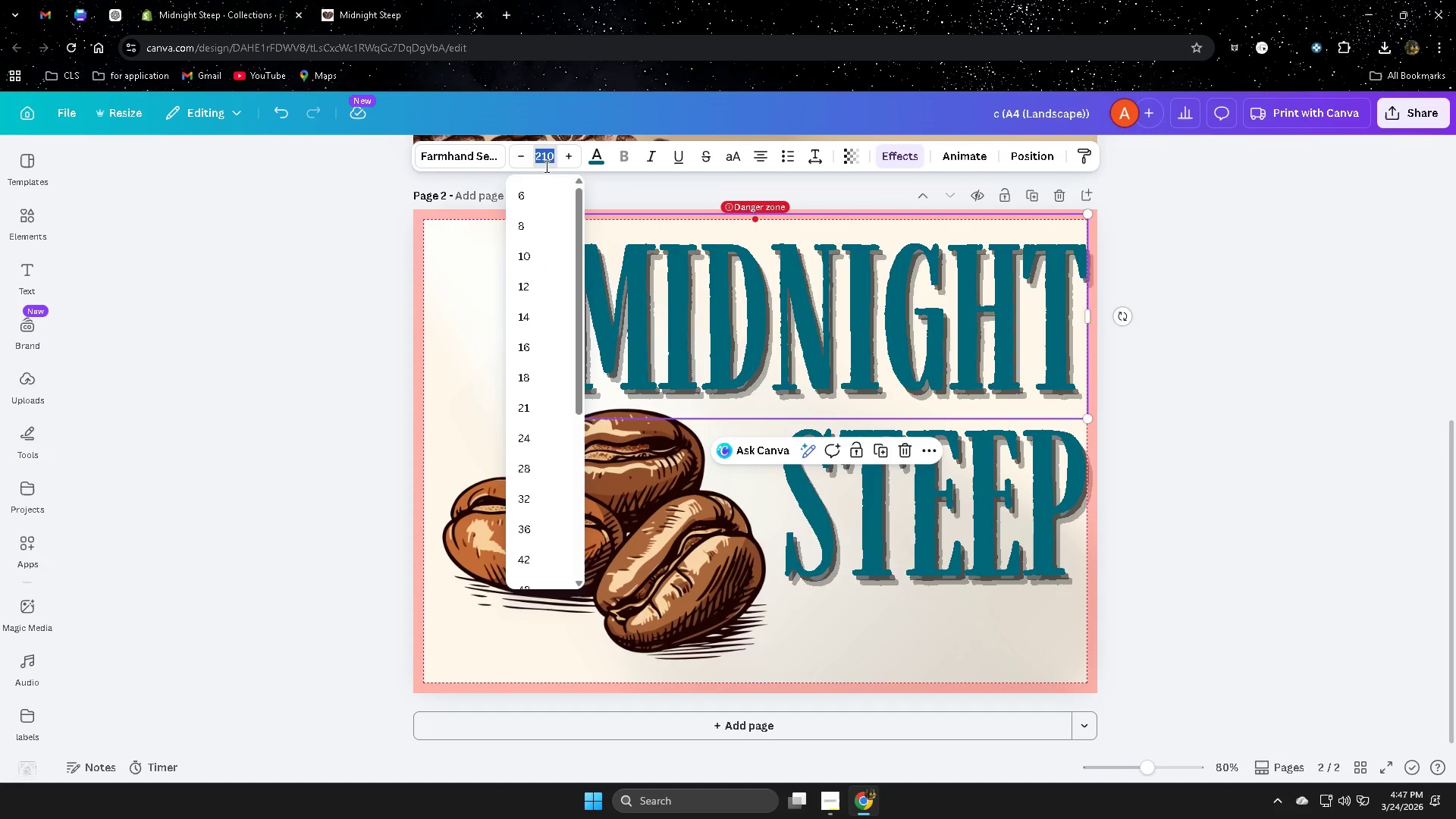 
key(Numpad2)
 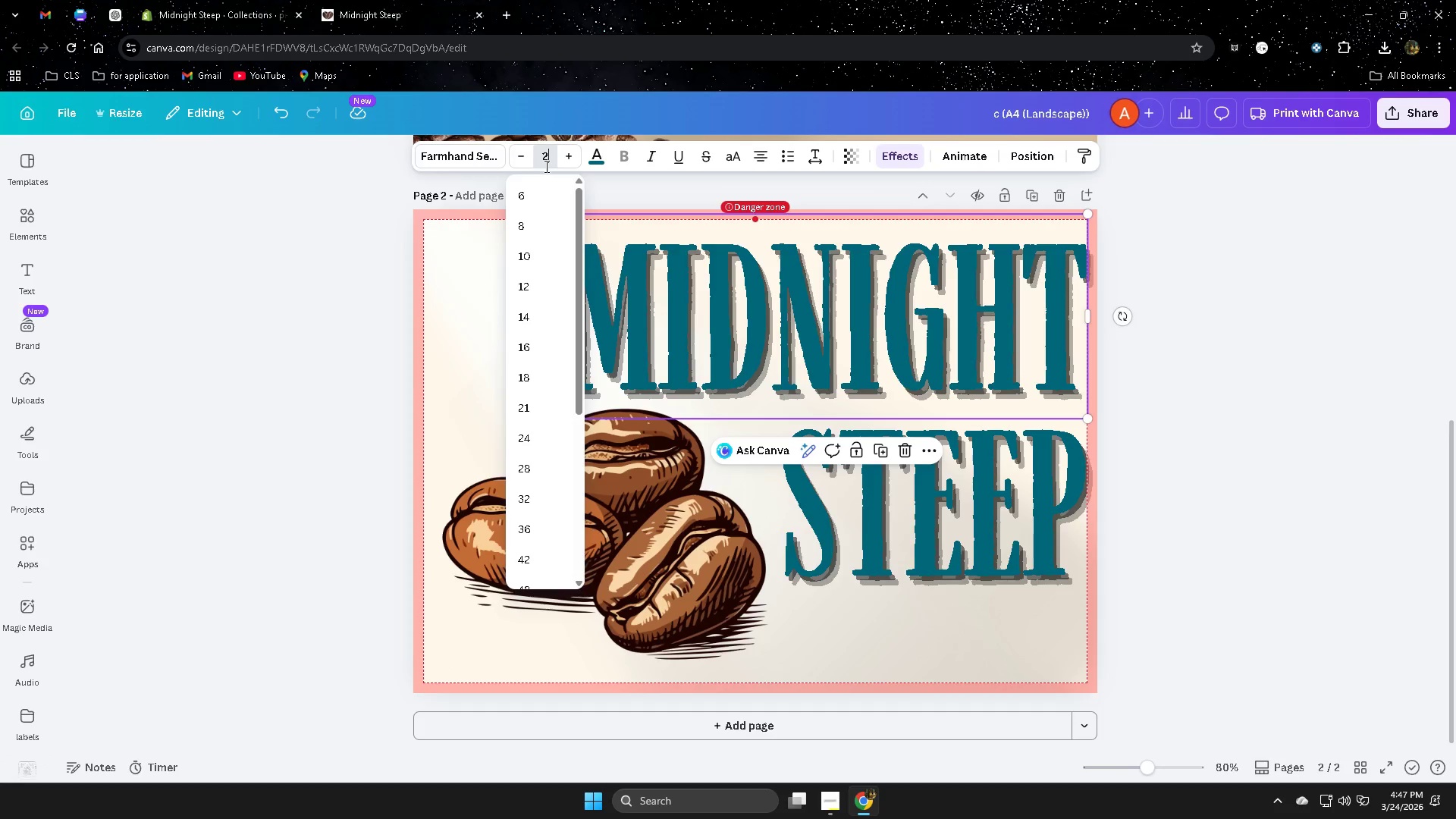 
key(Numpad2)
 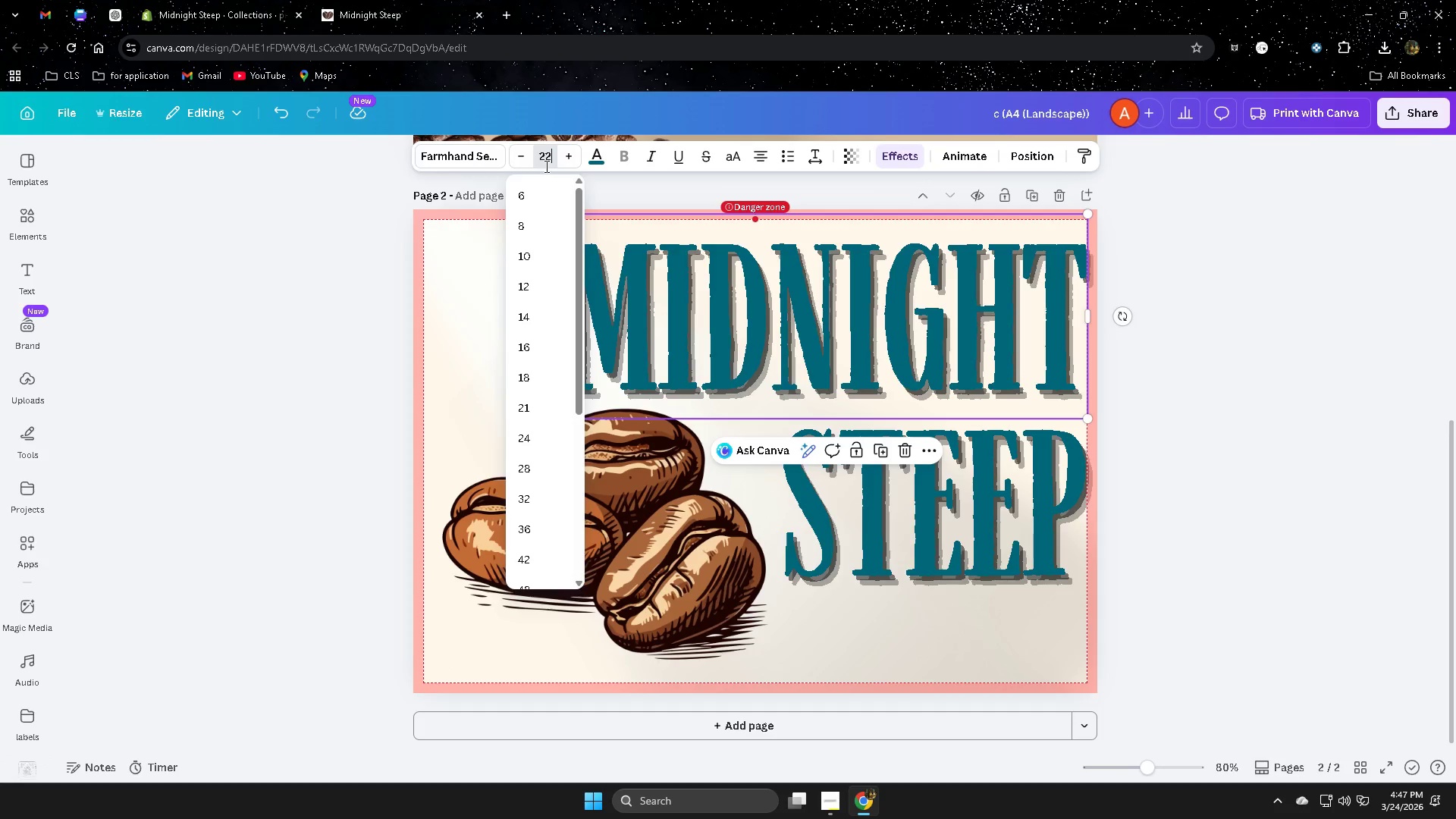 
key(Numpad0)
 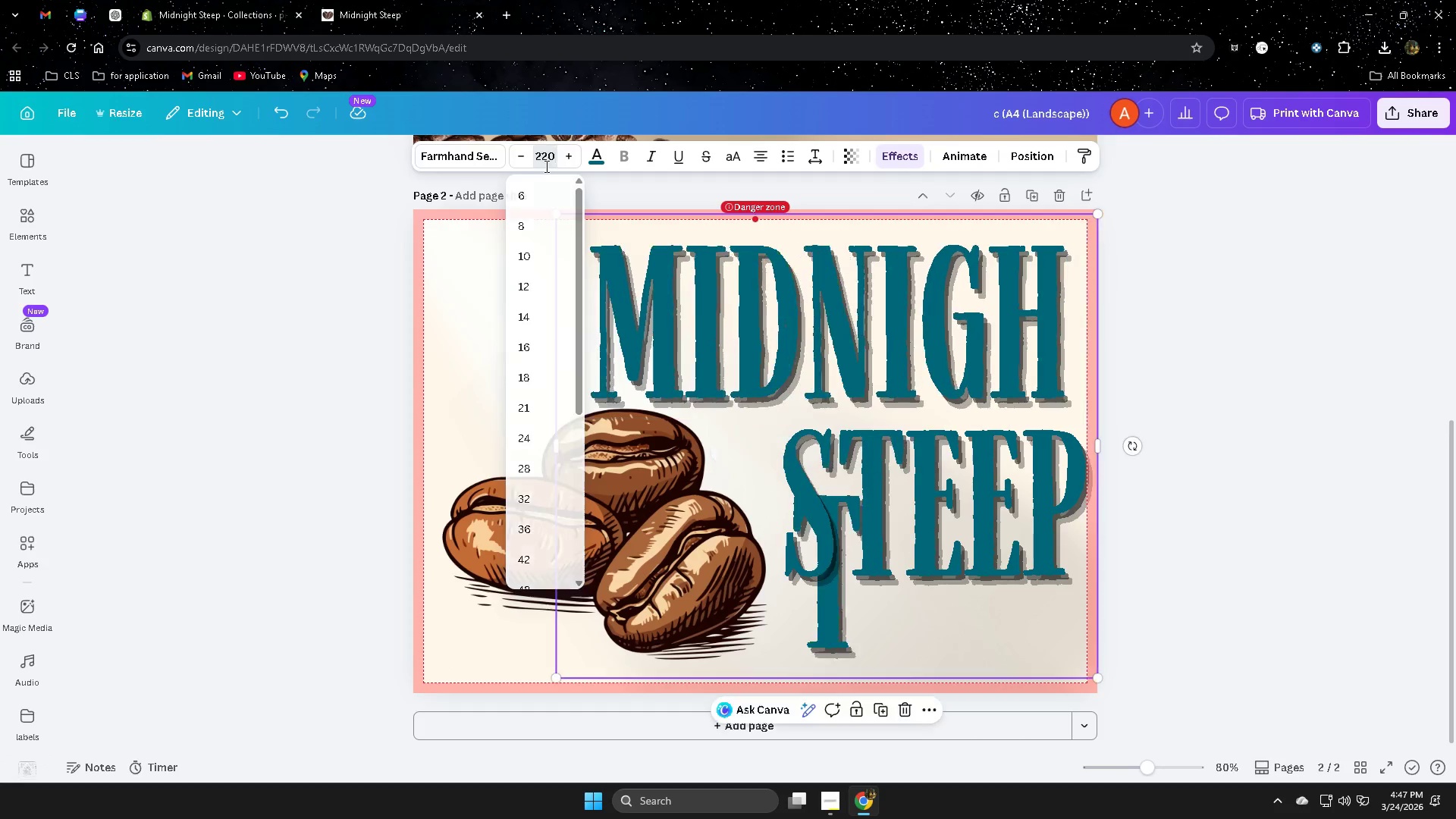 
key(NumpadEnter)
 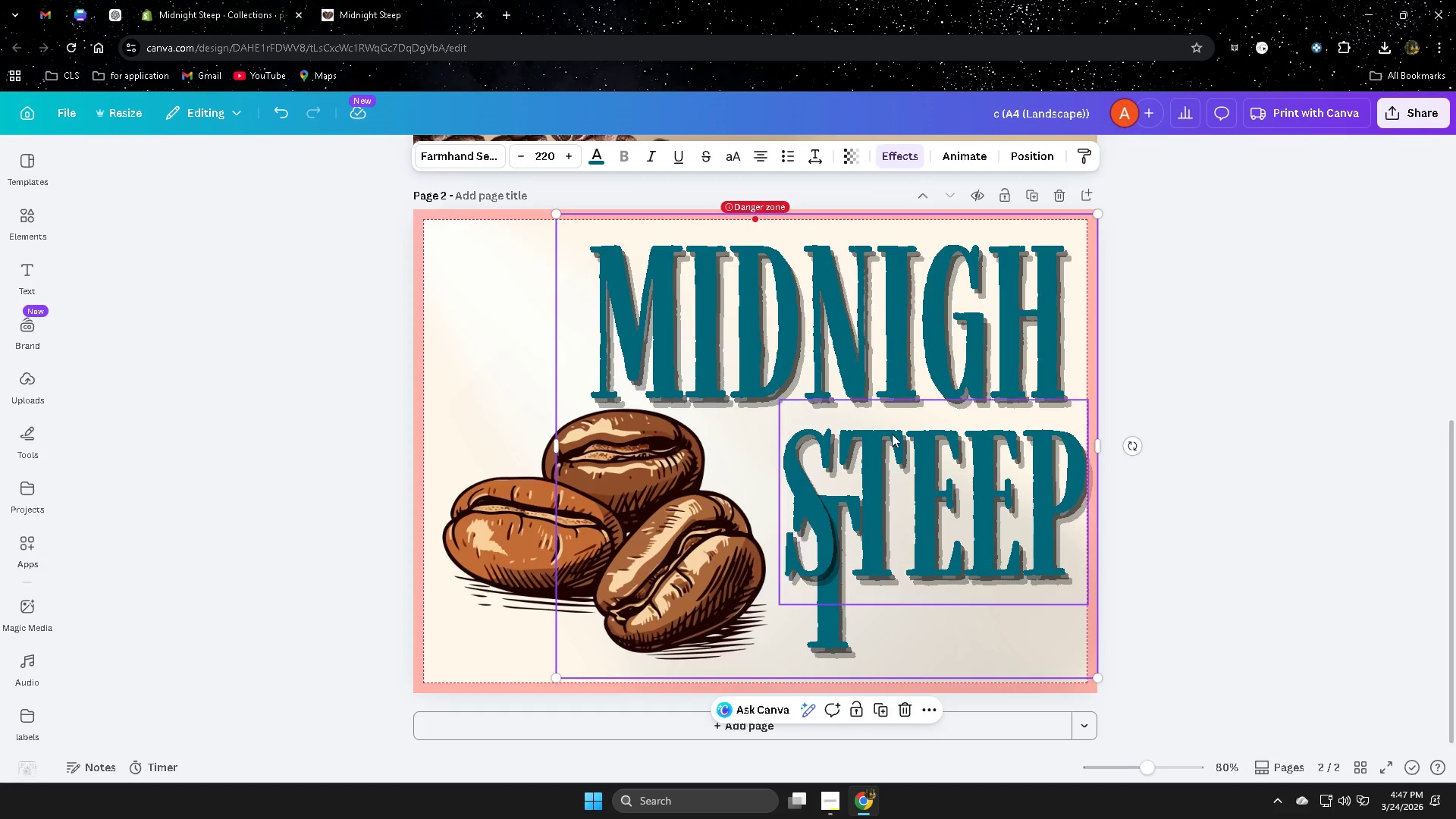 
left_click([714, 289])
 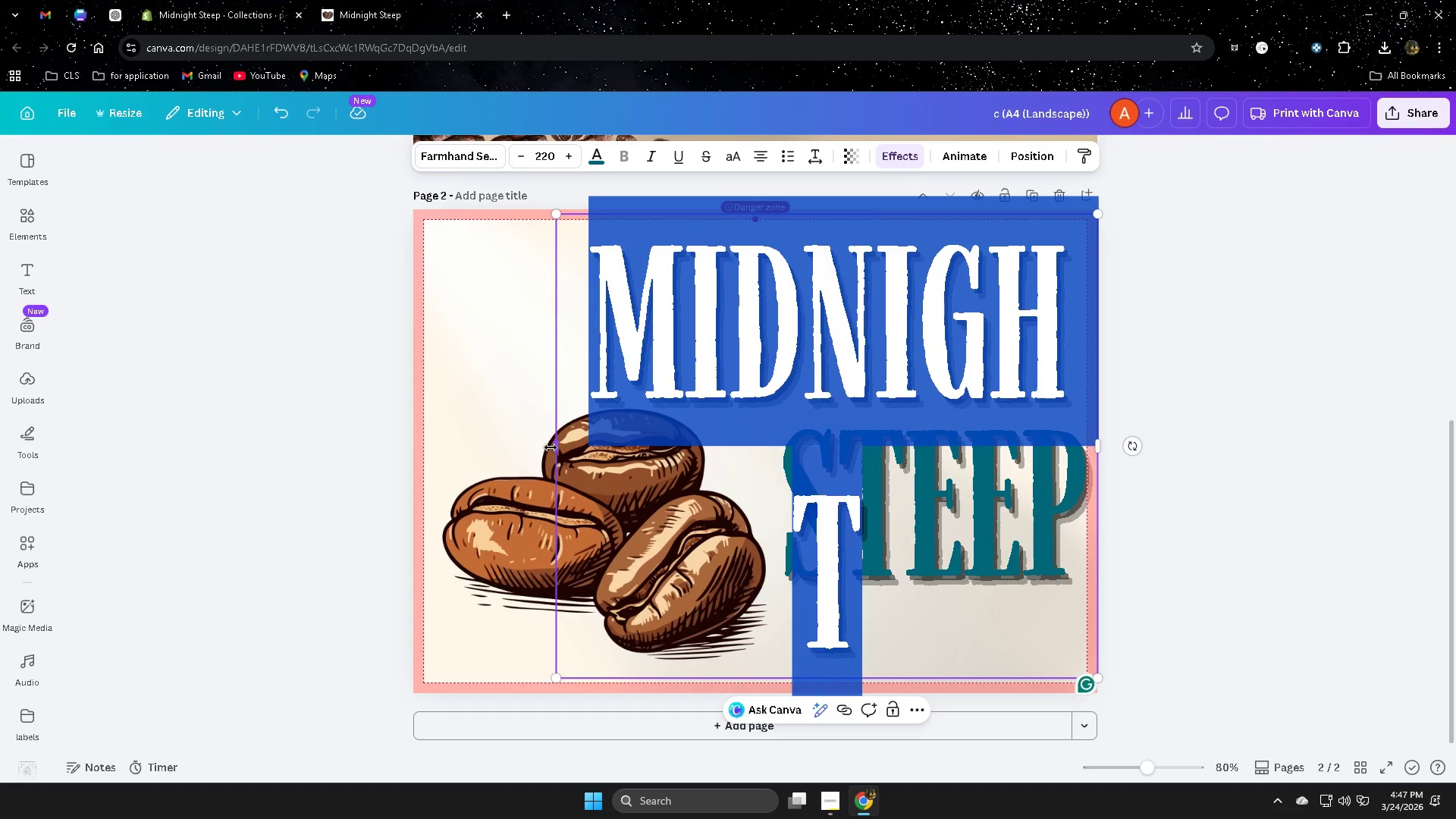 
left_click_drag(start_coordinate=[556, 447], to_coordinate=[531, 446])
 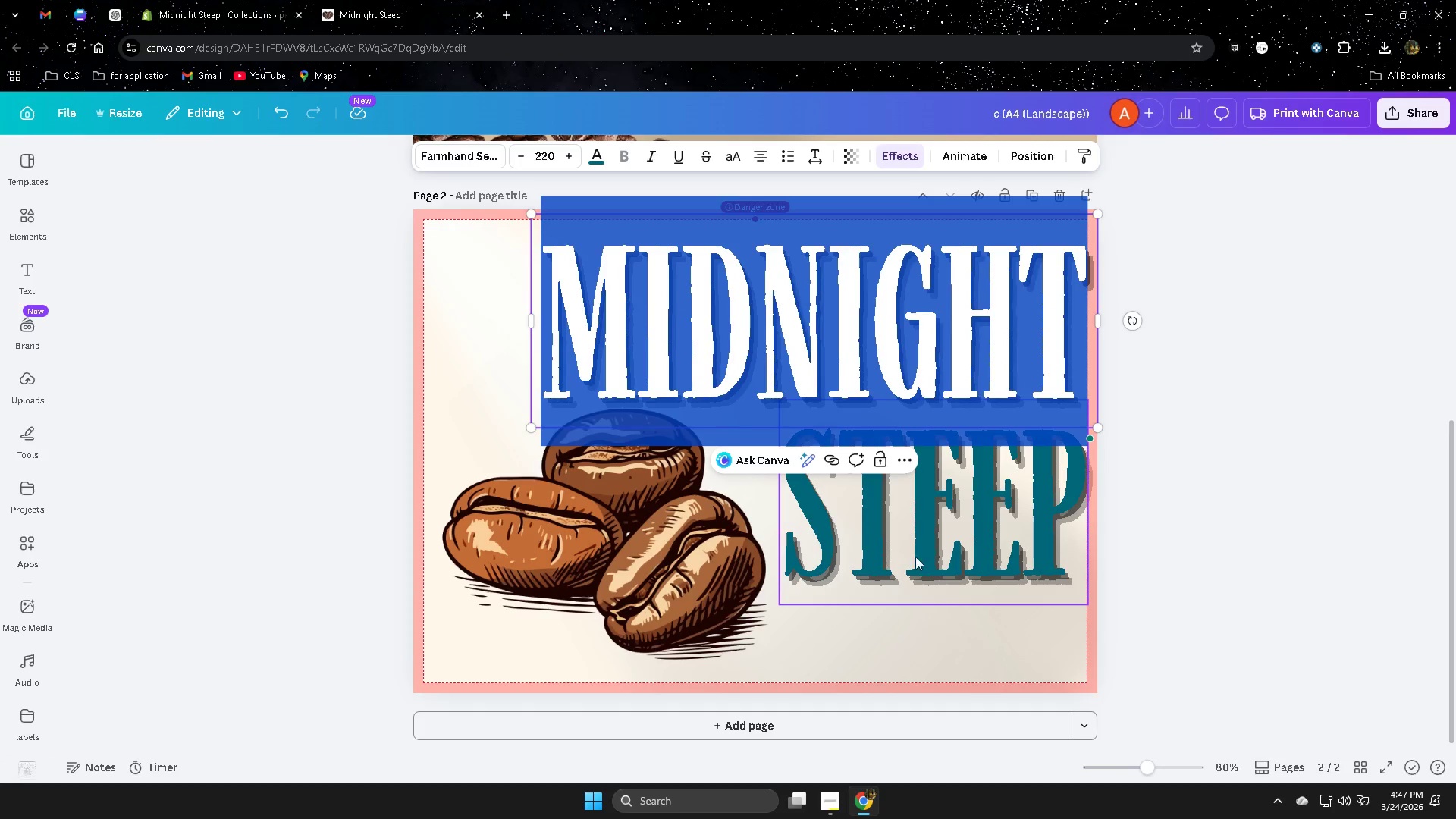 
left_click([926, 557])
 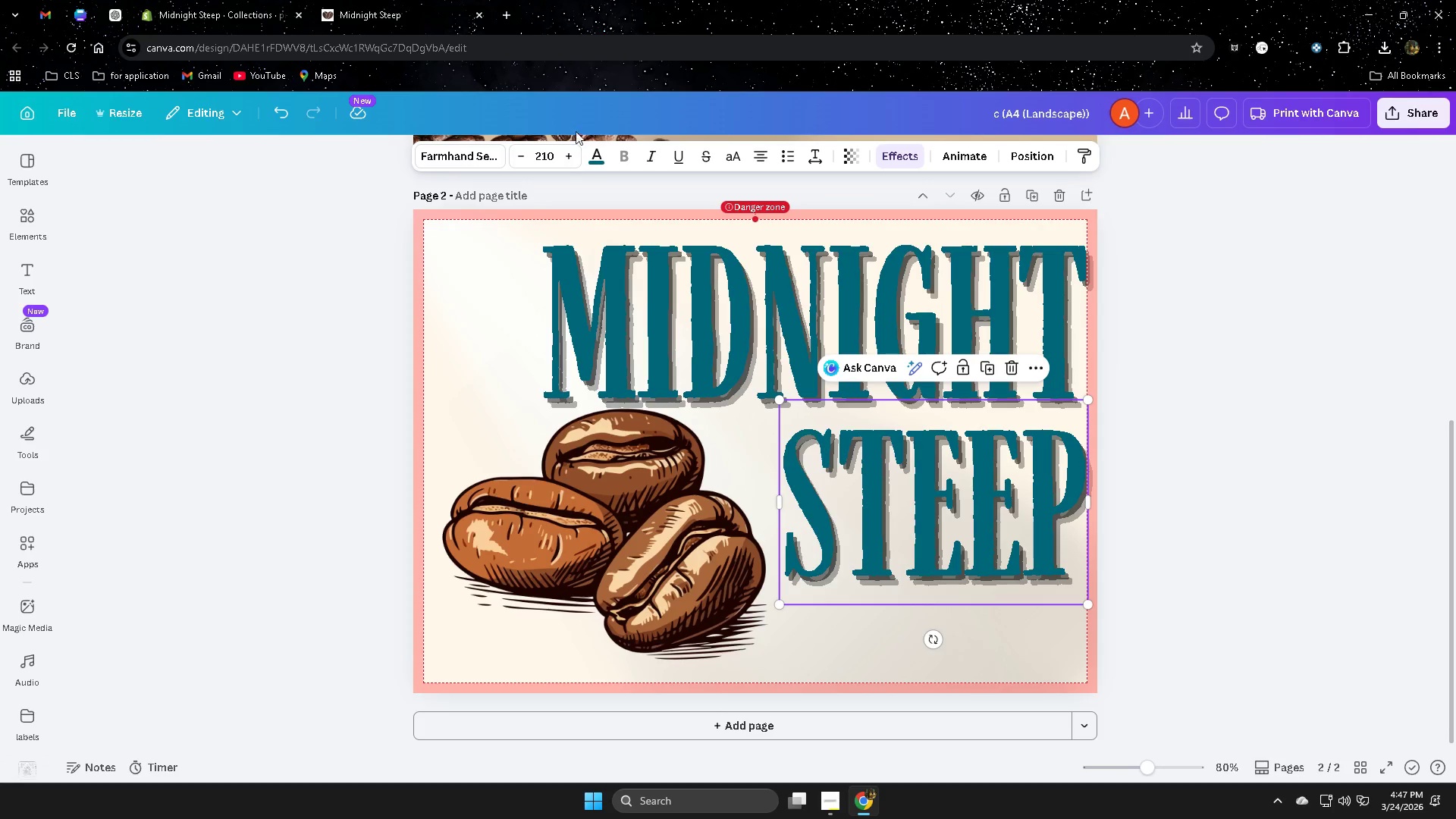 
left_click([535, 150])
 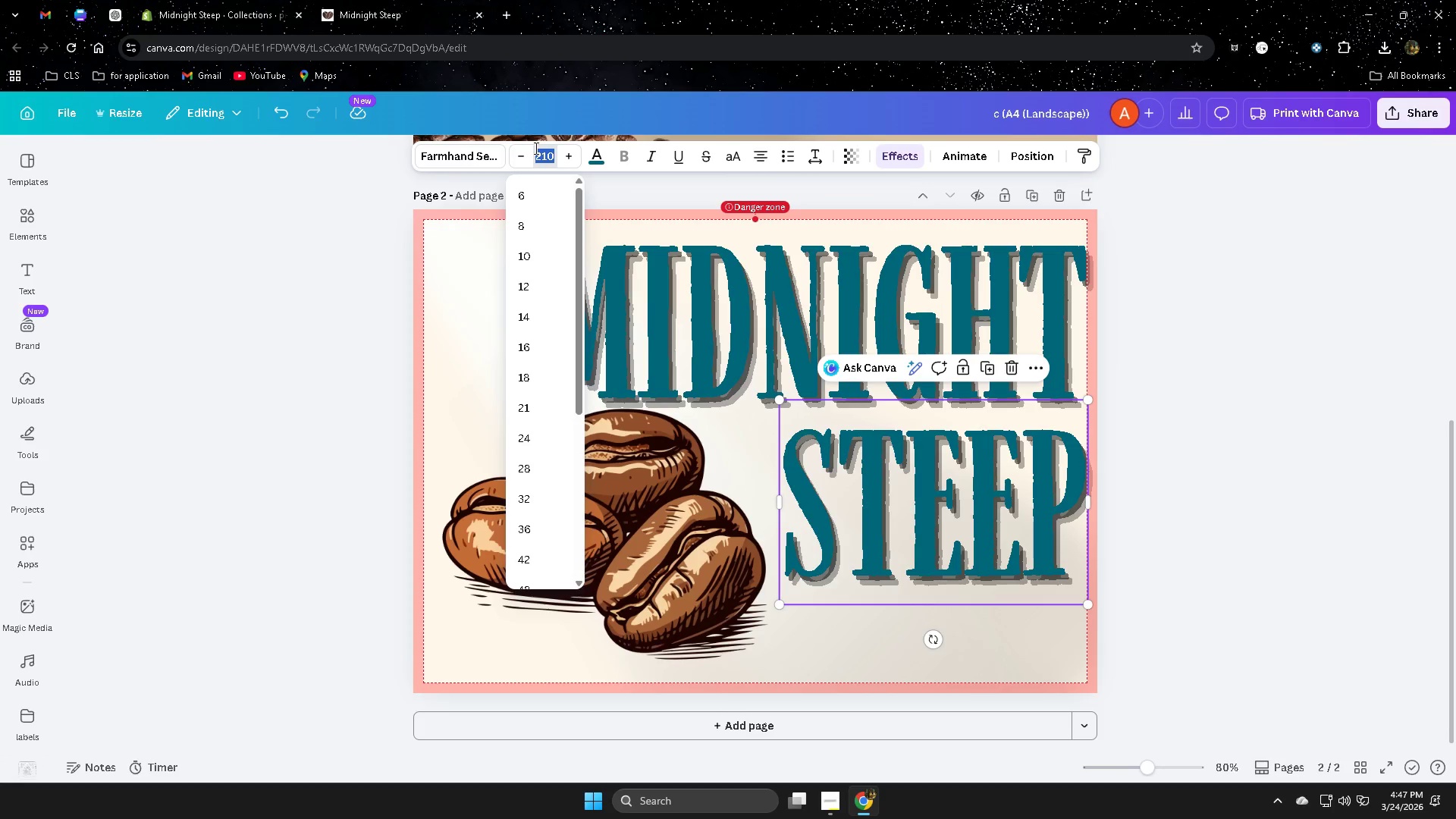 
key(Numpad2)
 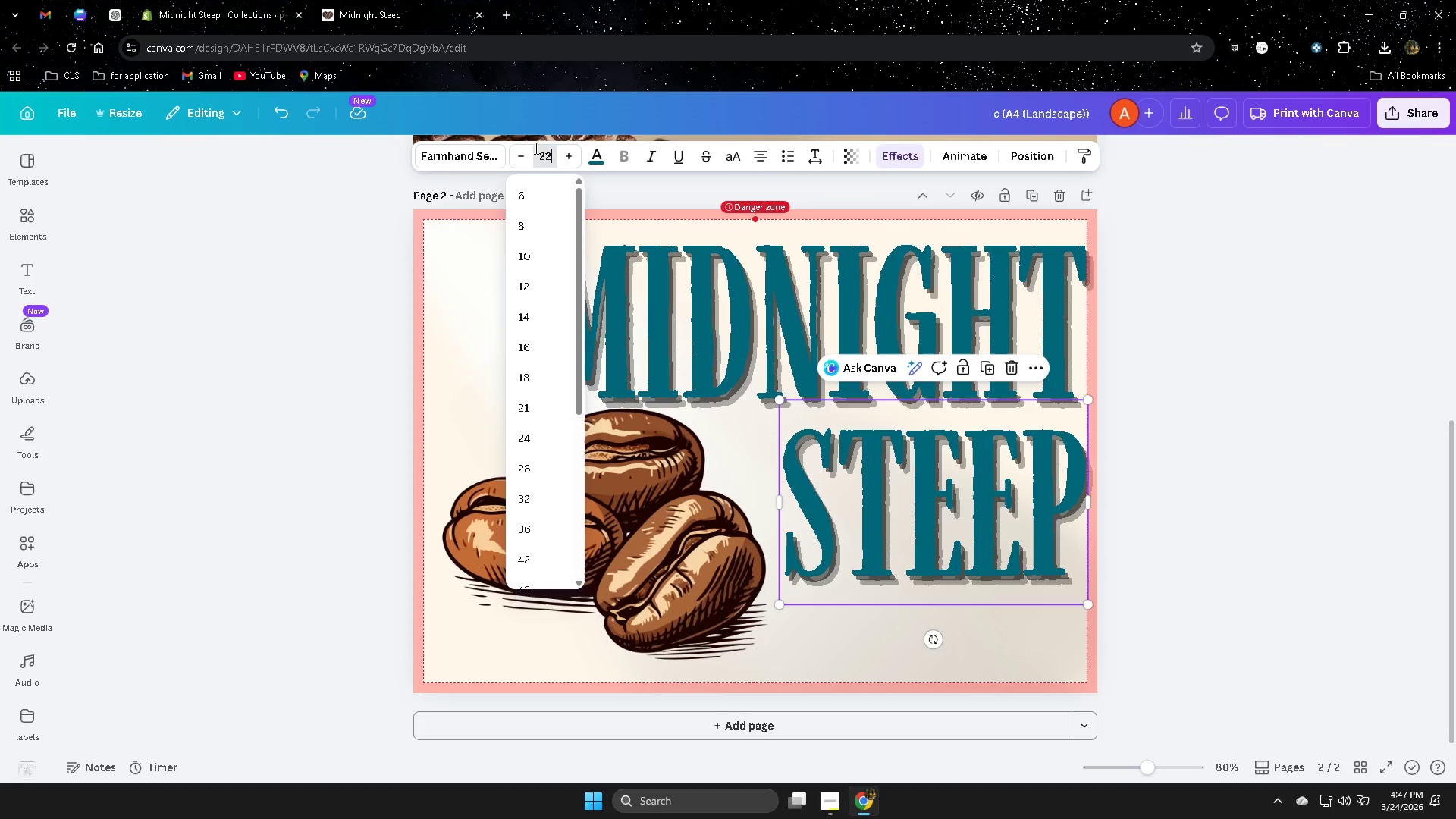 
key(Numpad2)
 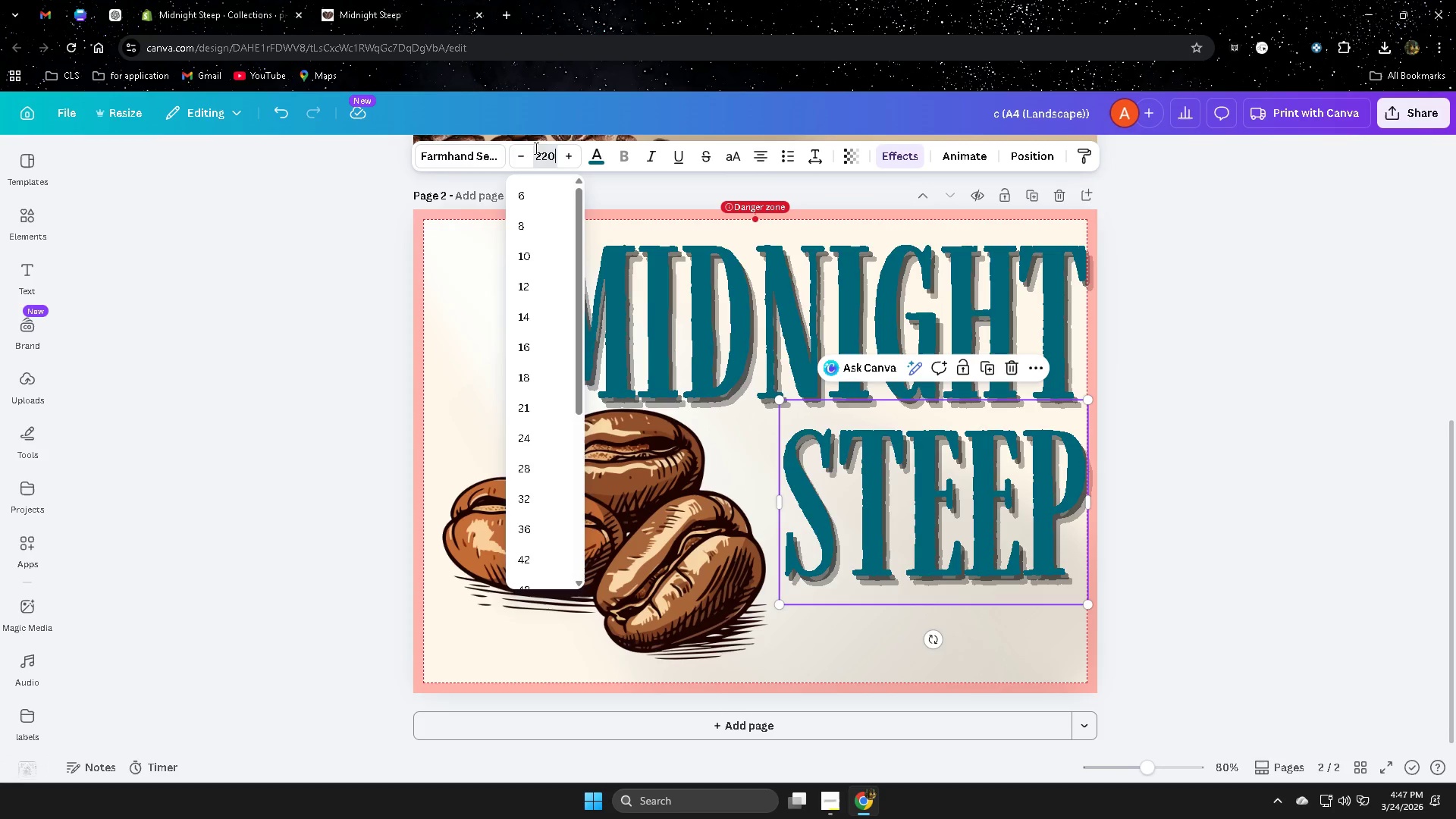 
key(Numpad0)
 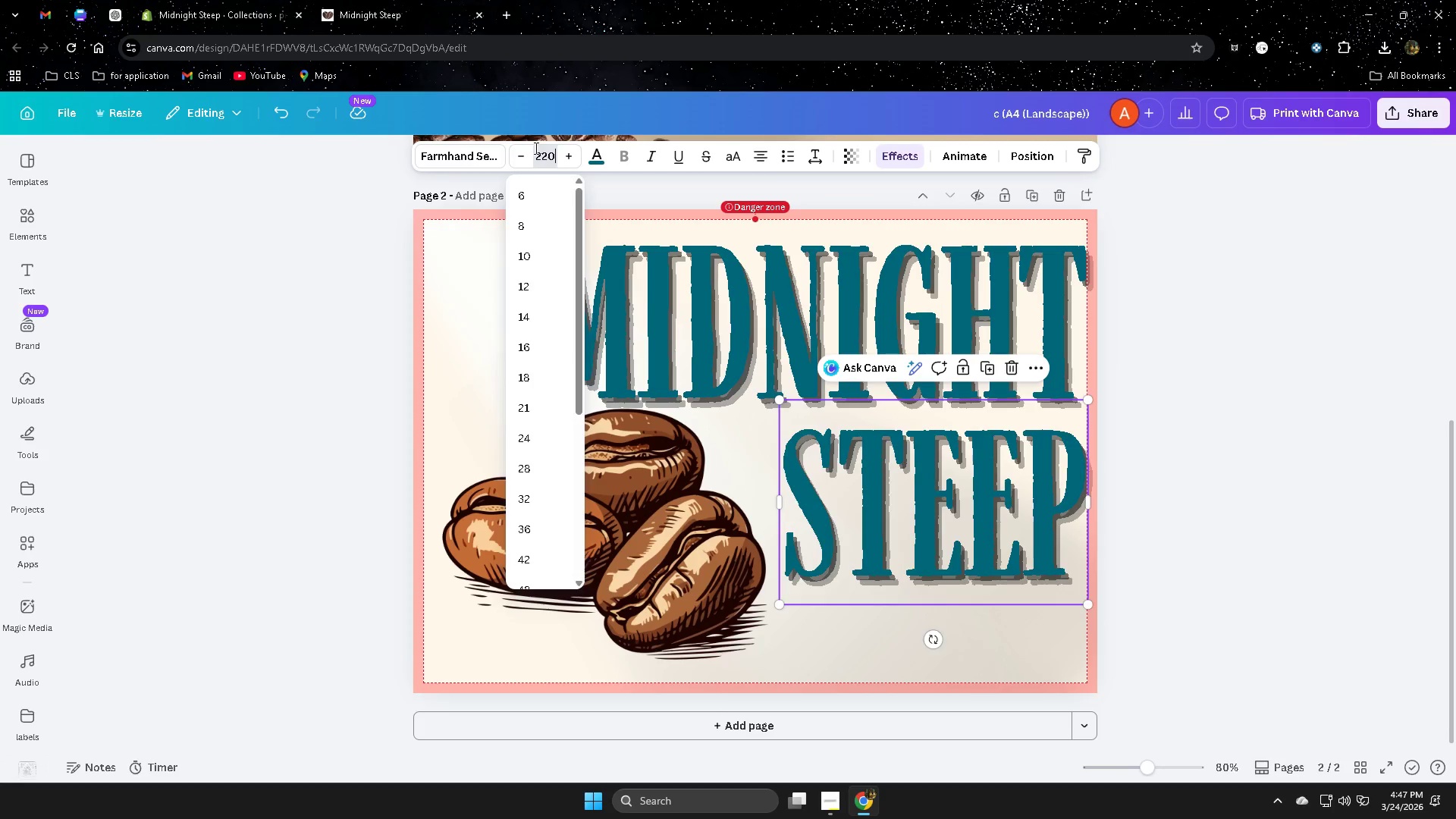 
key(NumpadEnter)
 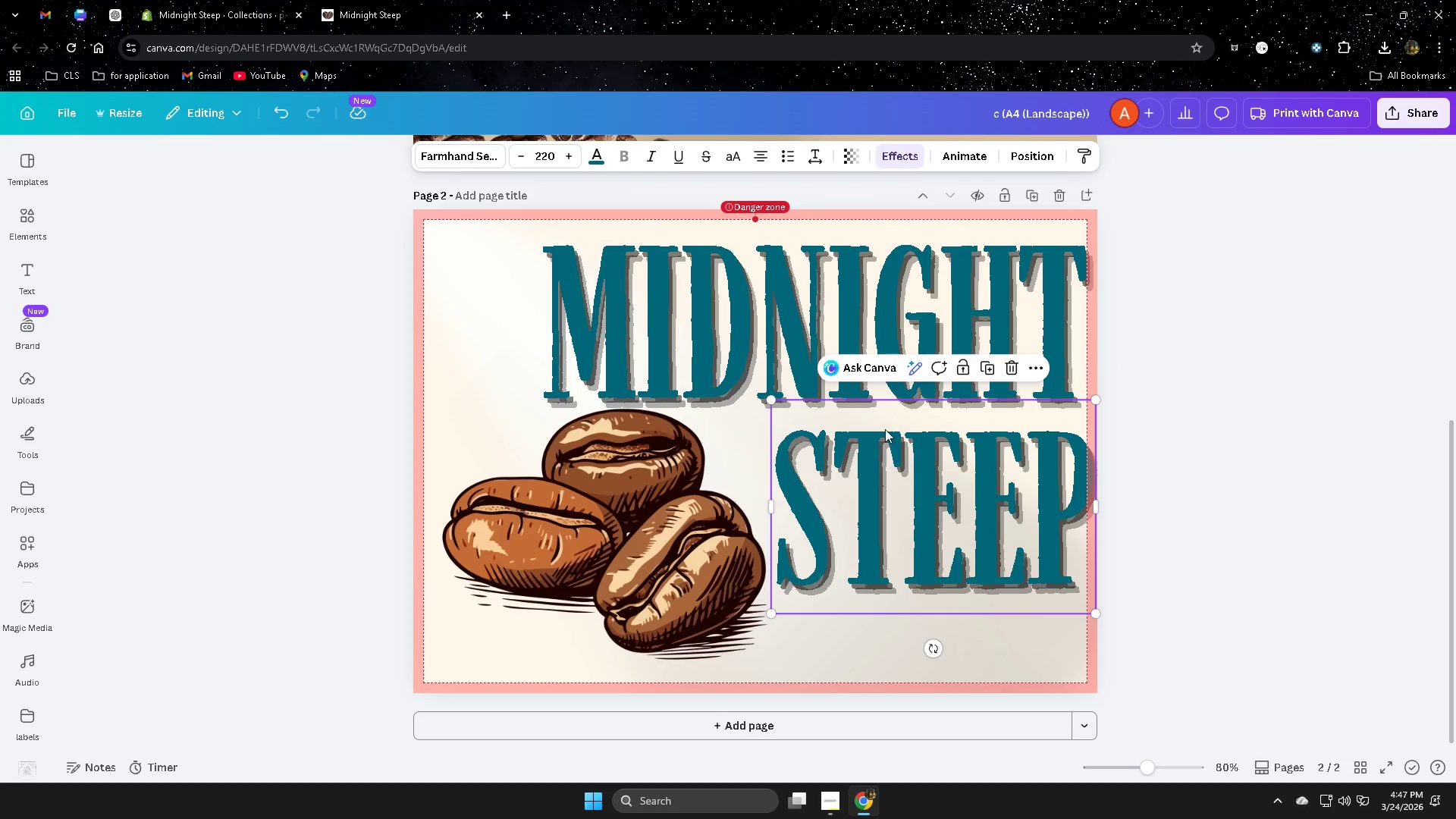 
left_click_drag(start_coordinate=[658, 530], to_coordinate=[649, 534])
 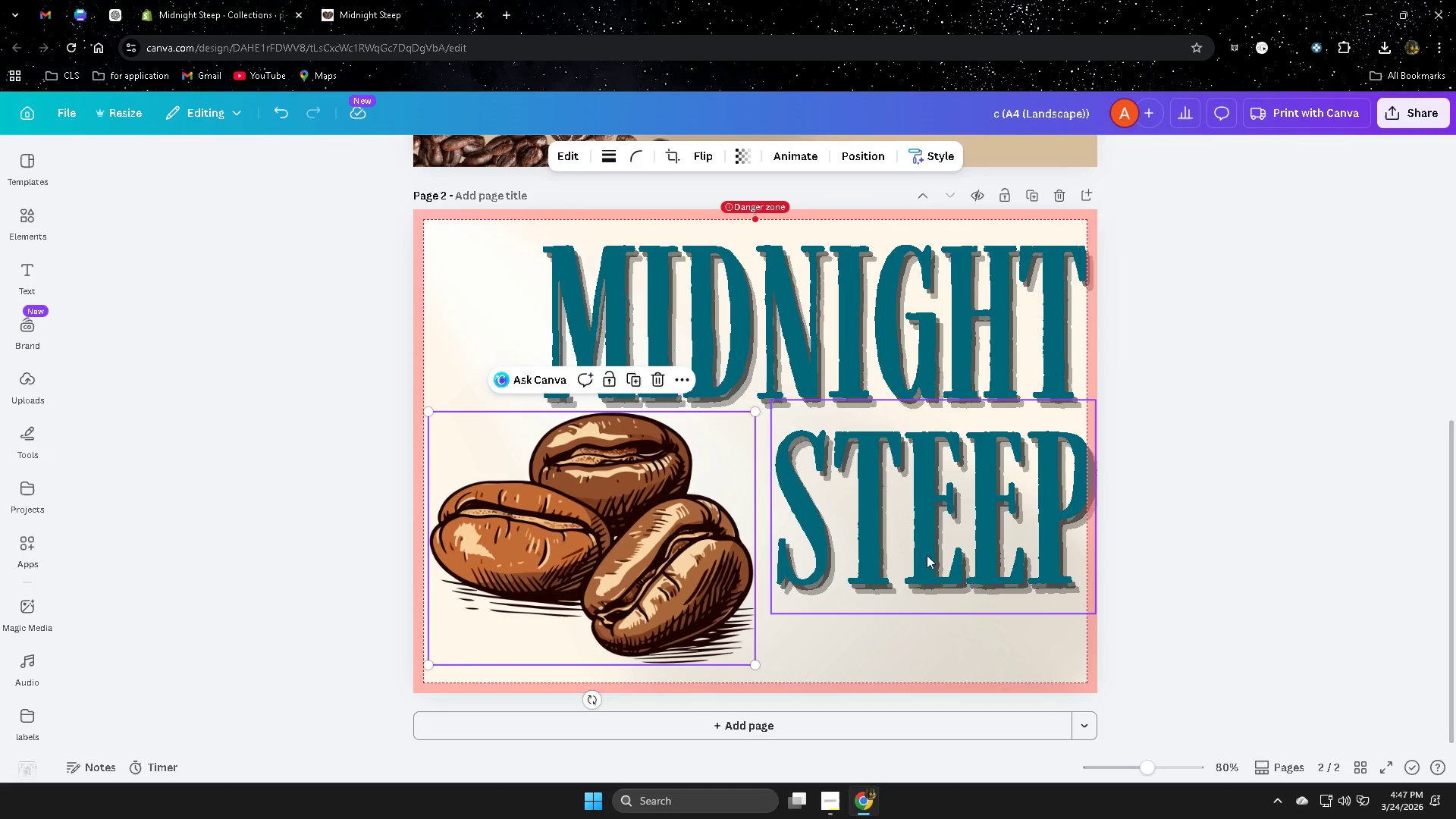 
left_click_drag(start_coordinate=[935, 552], to_coordinate=[926, 551])
 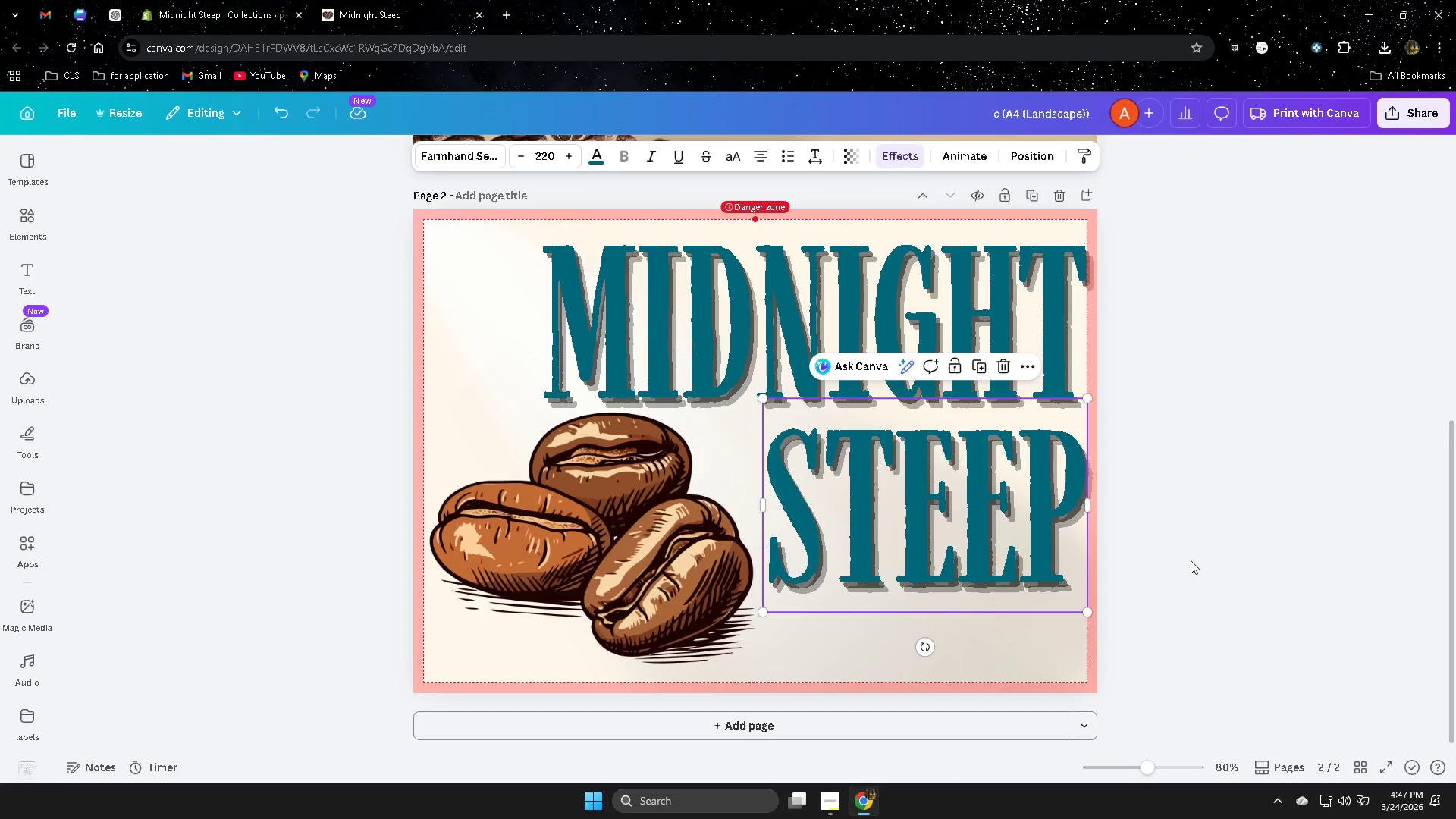 
left_click([1191, 560])
 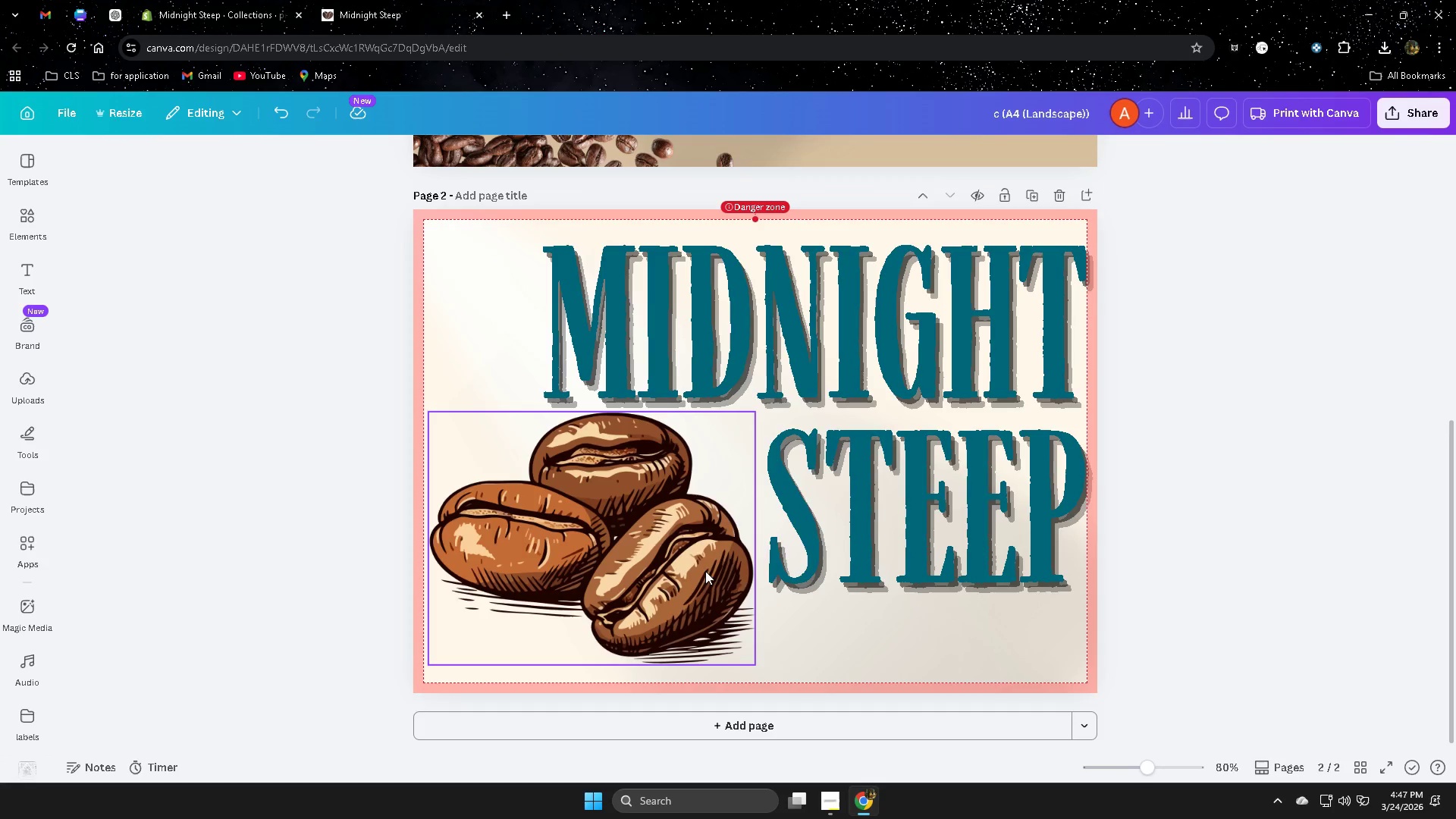 
left_click([642, 589])
 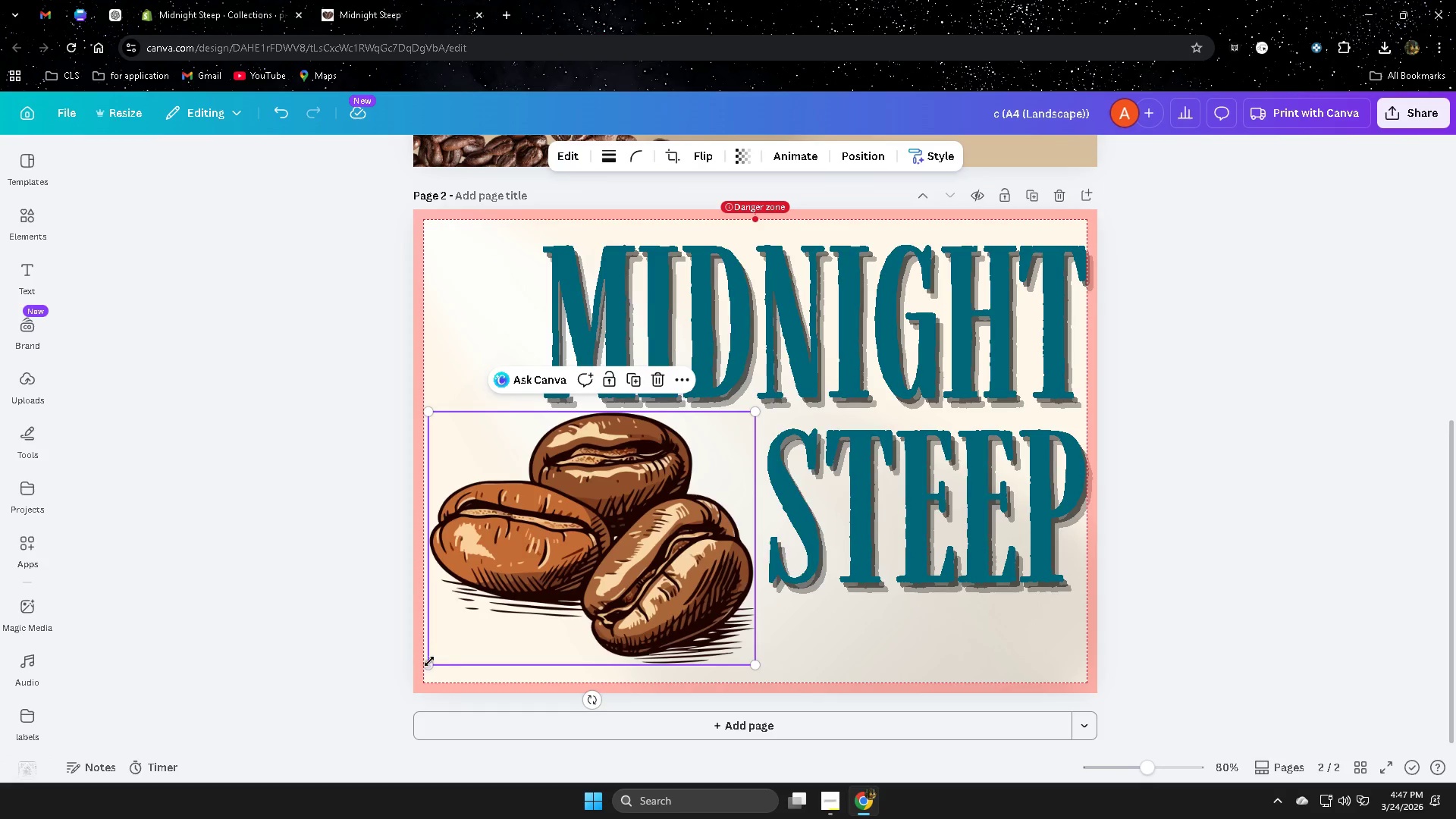 
left_click_drag(start_coordinate=[428, 662], to_coordinate=[418, 674])
 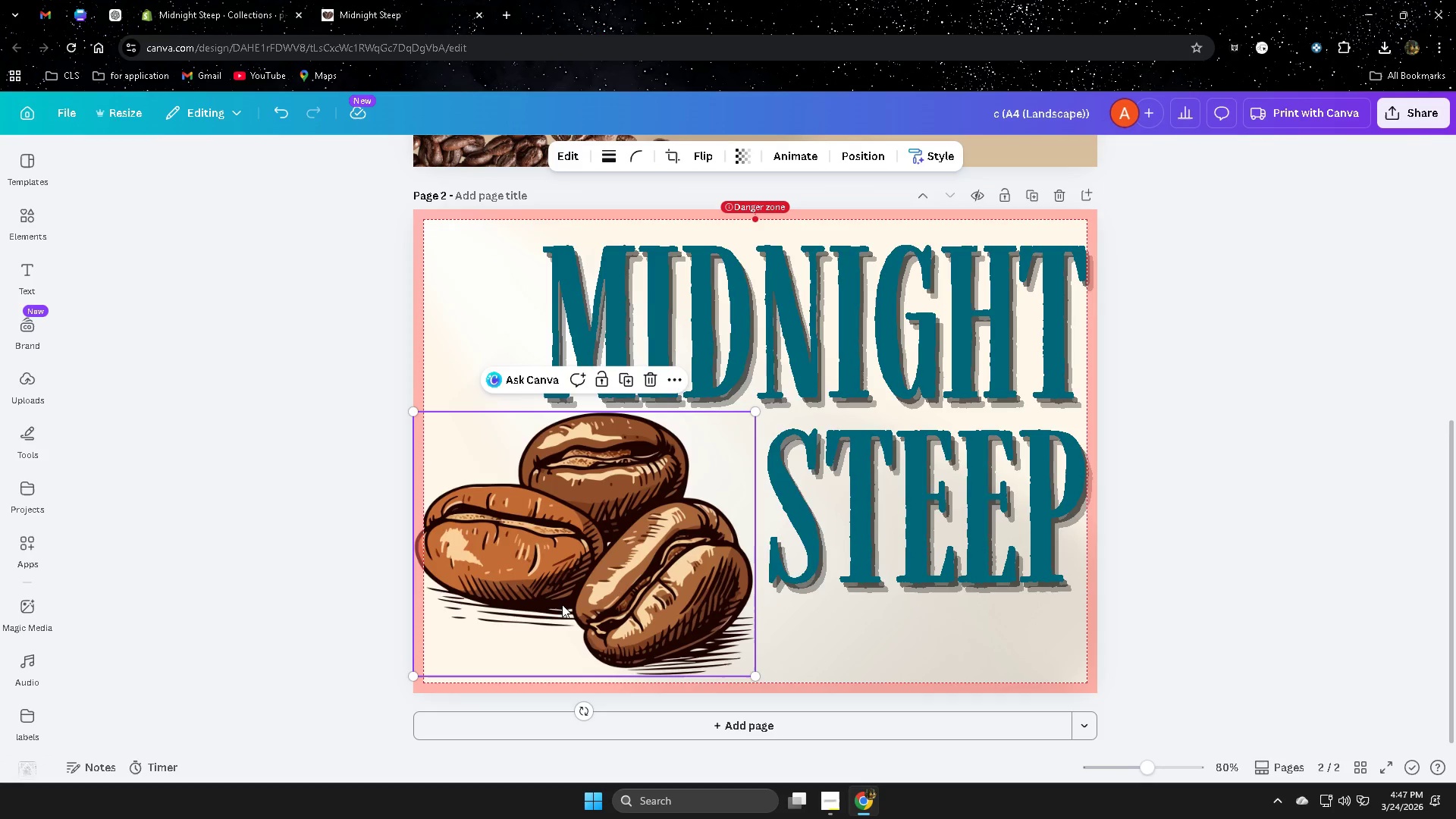 
left_click_drag(start_coordinate=[582, 604], to_coordinate=[595, 601])
 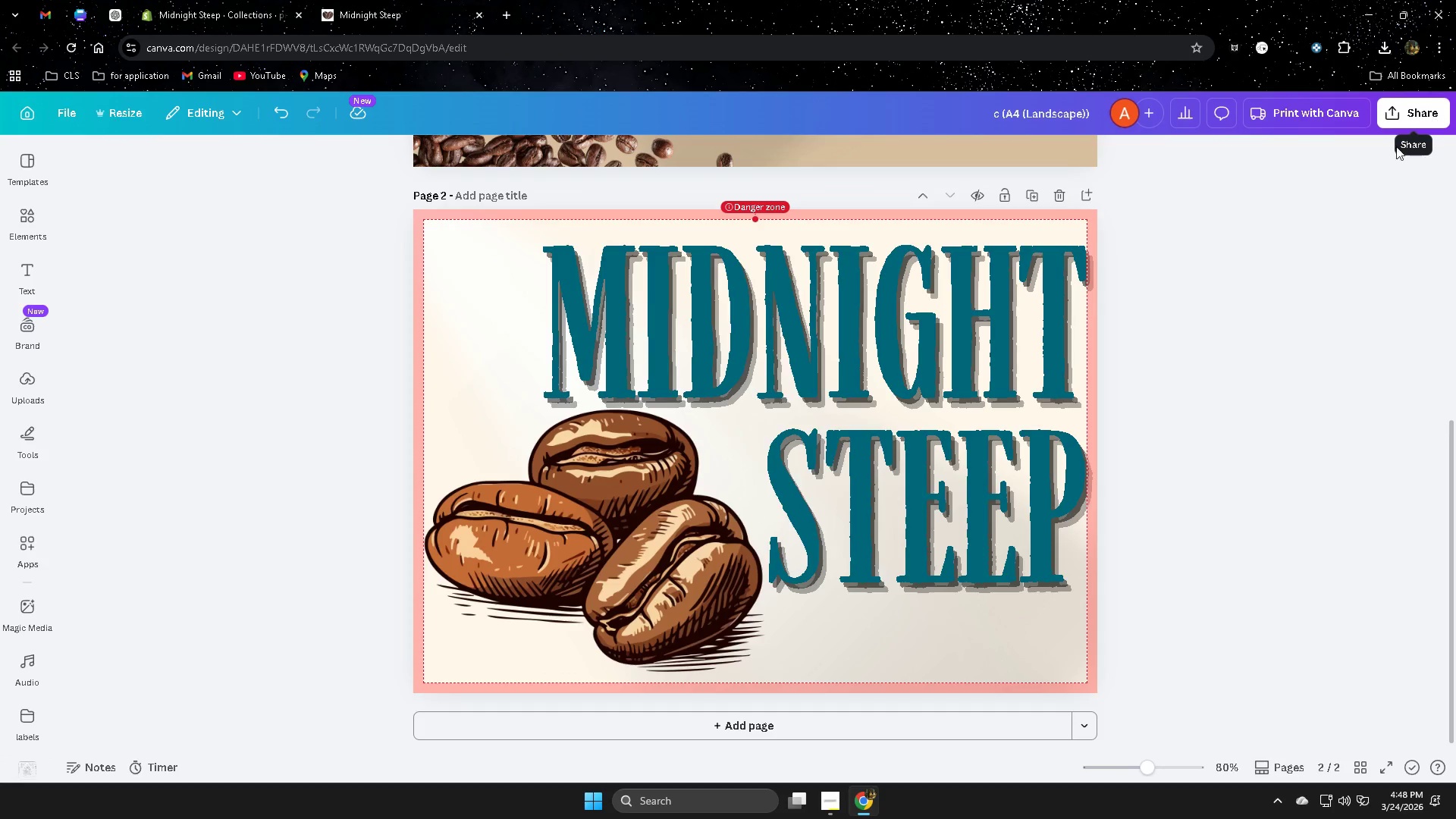 
left_click([473, 361])
 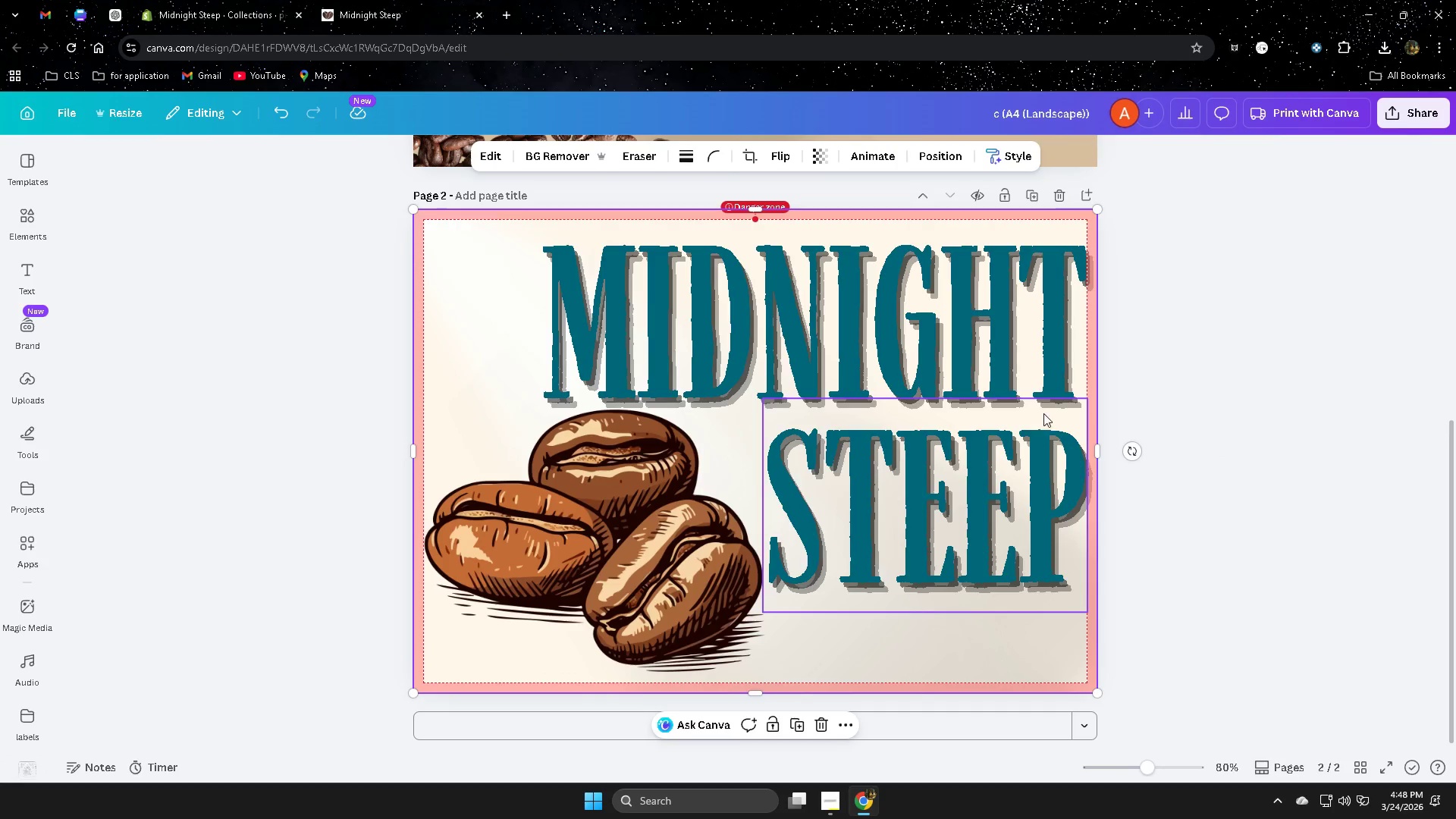 
left_click_drag(start_coordinate=[959, 337], to_coordinate=[952, 336])
 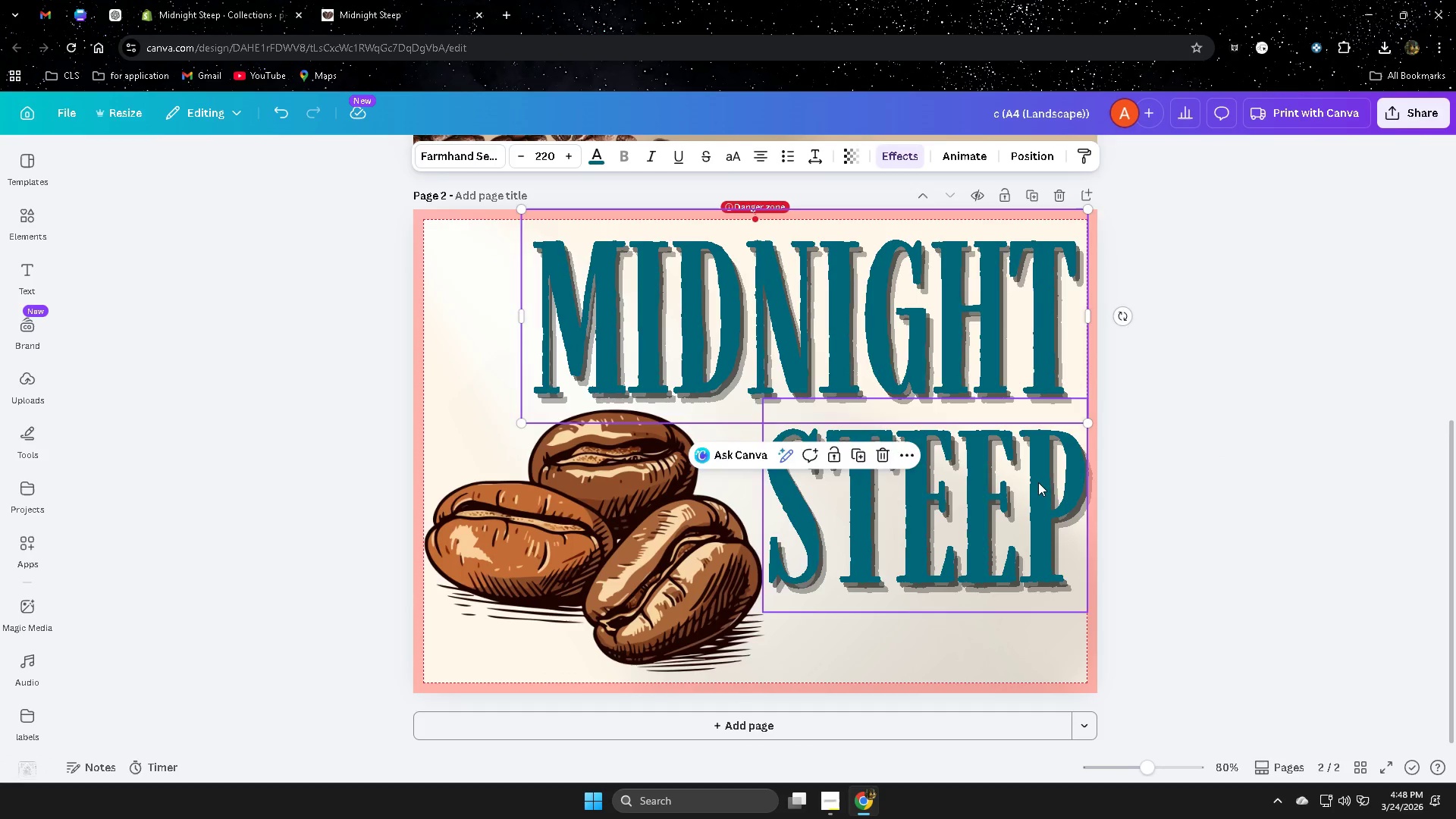 
left_click_drag(start_coordinate=[1037, 487], to_coordinate=[1032, 487])
 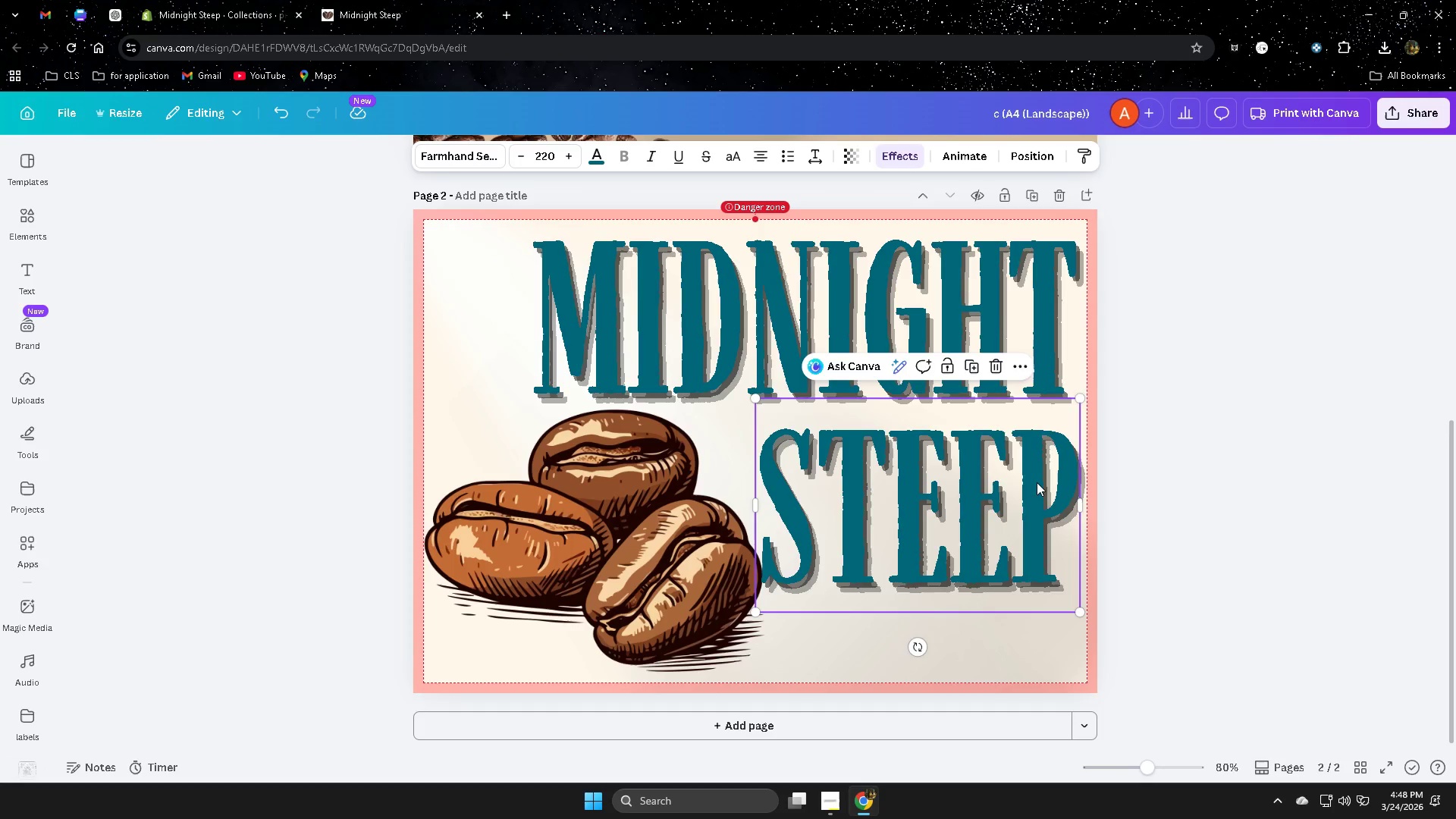 
key(ArrowRight)
 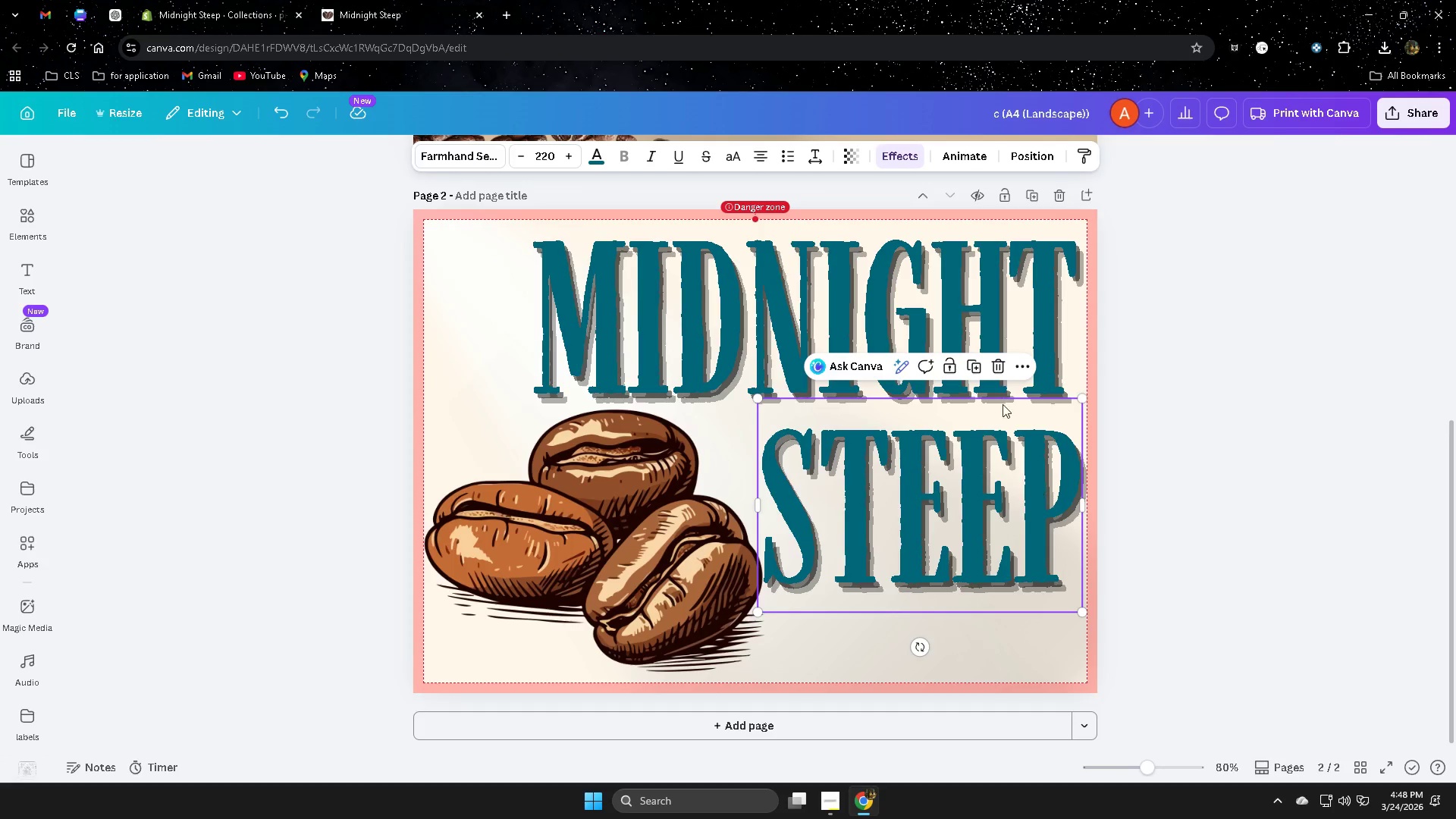 
left_click([949, 325])
 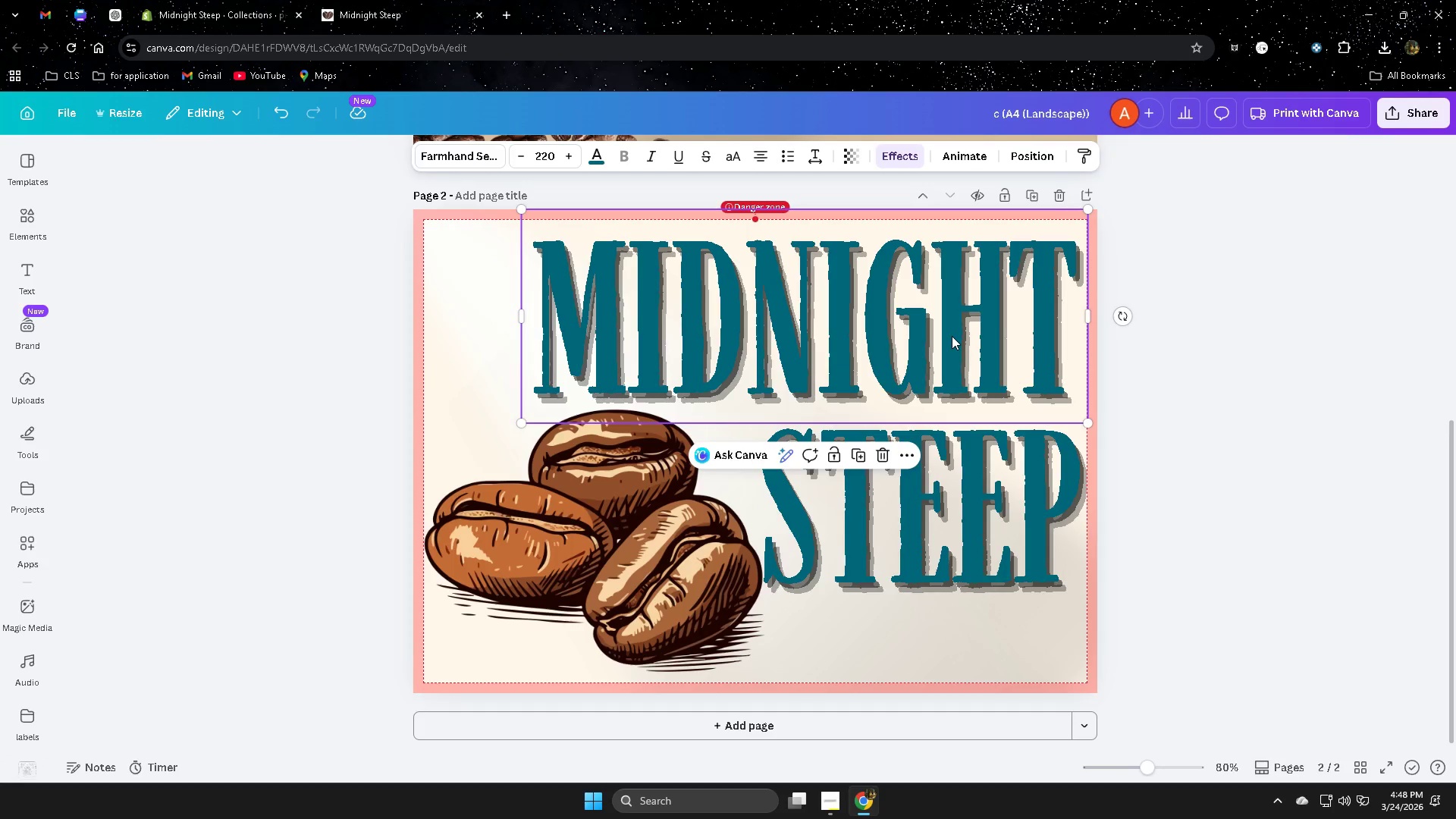 
key(ArrowRight)
 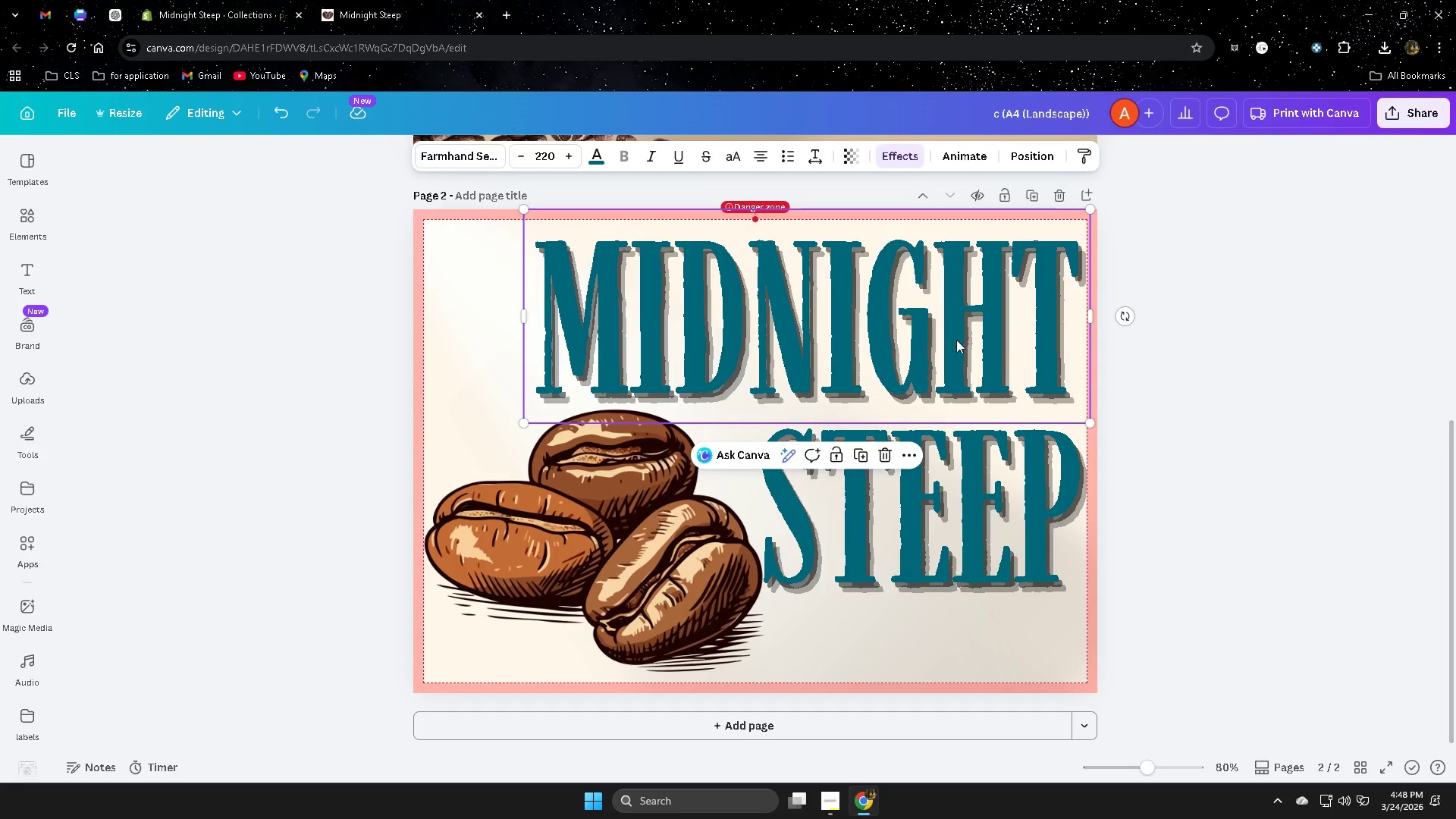 
left_click([1332, 436])
 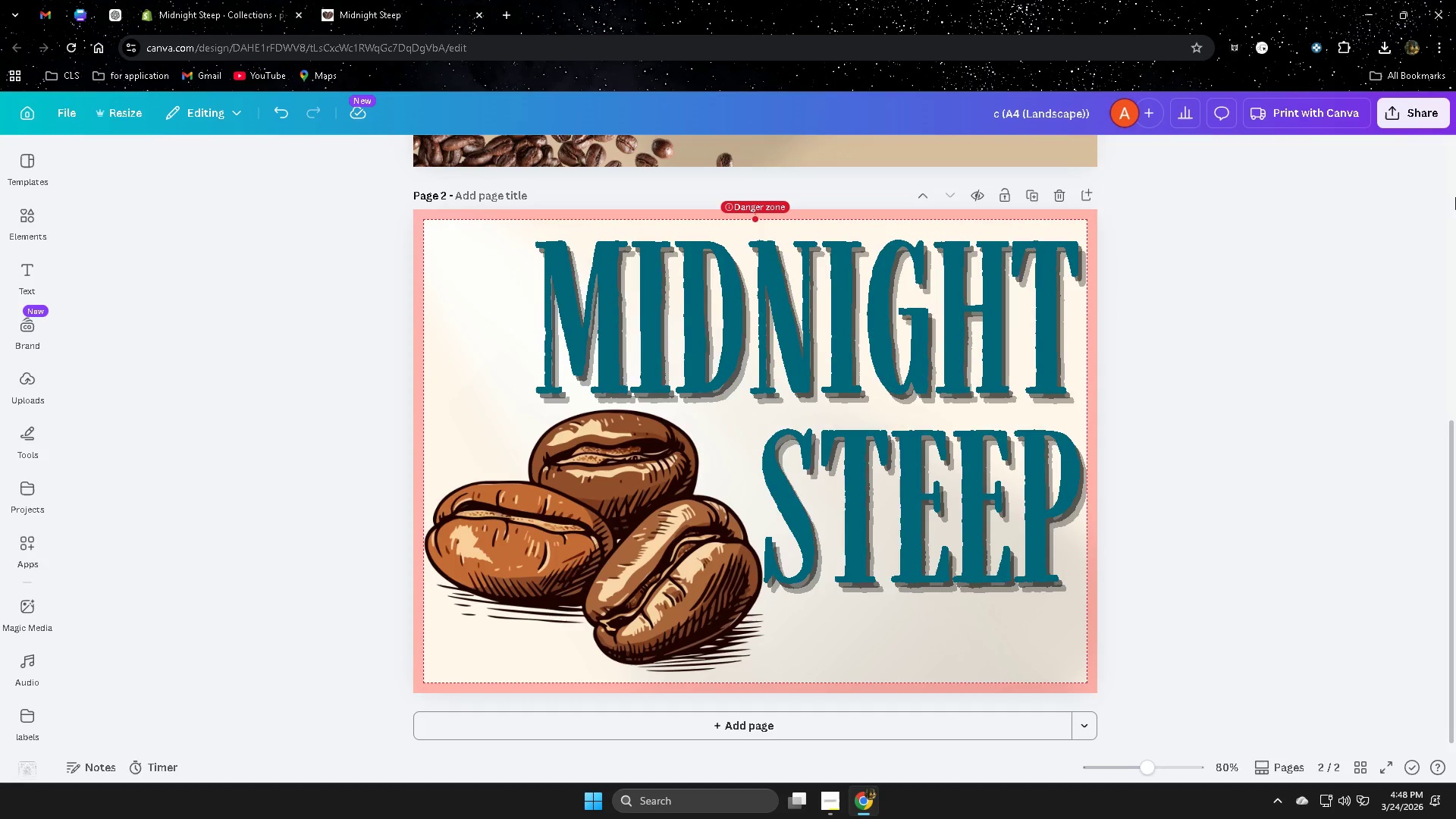 
mouse_move([1423, 127])
 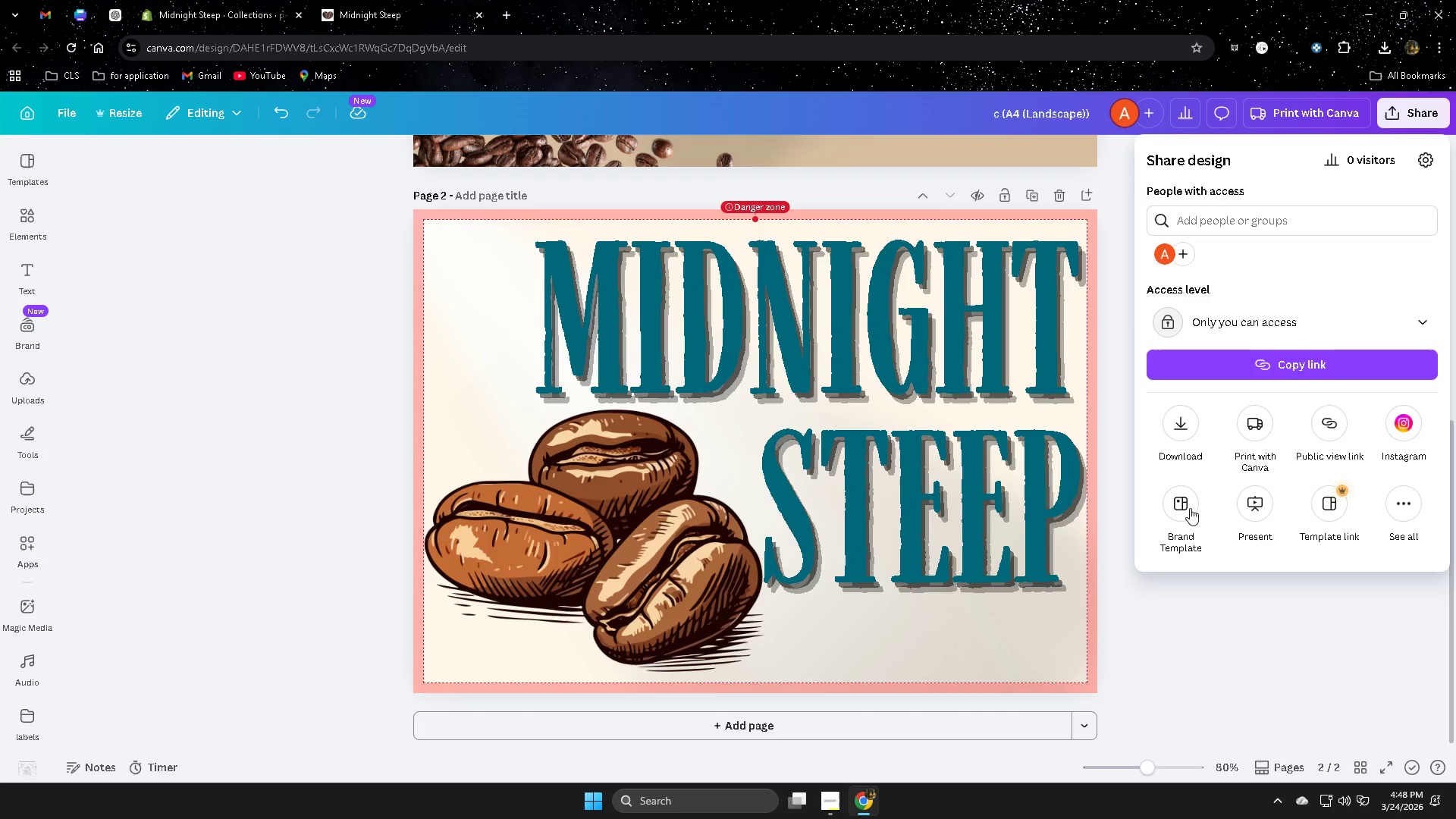 
left_click([1170, 426])
 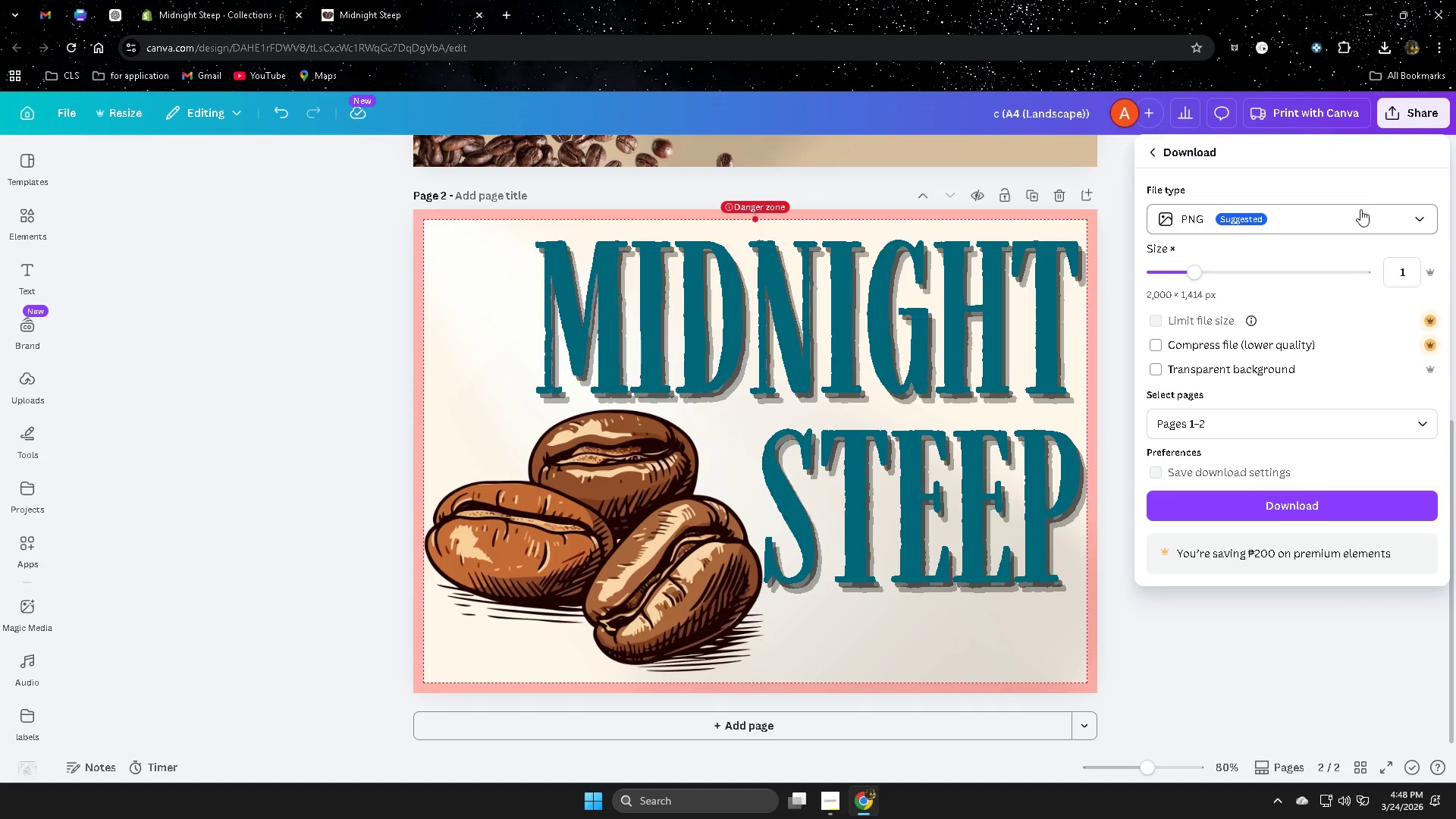 
left_click([1263, 431])
 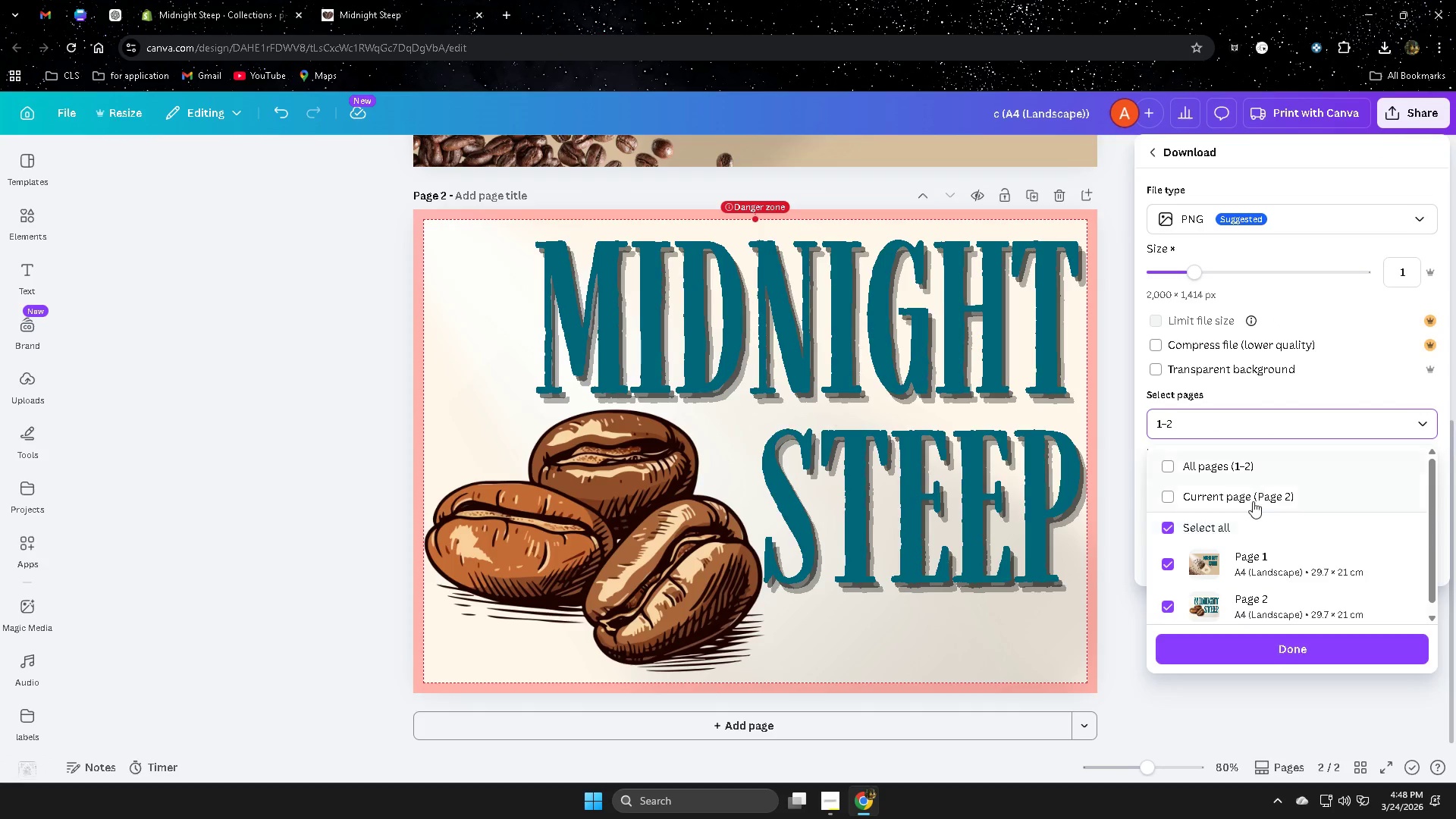 
left_click([1249, 504])
 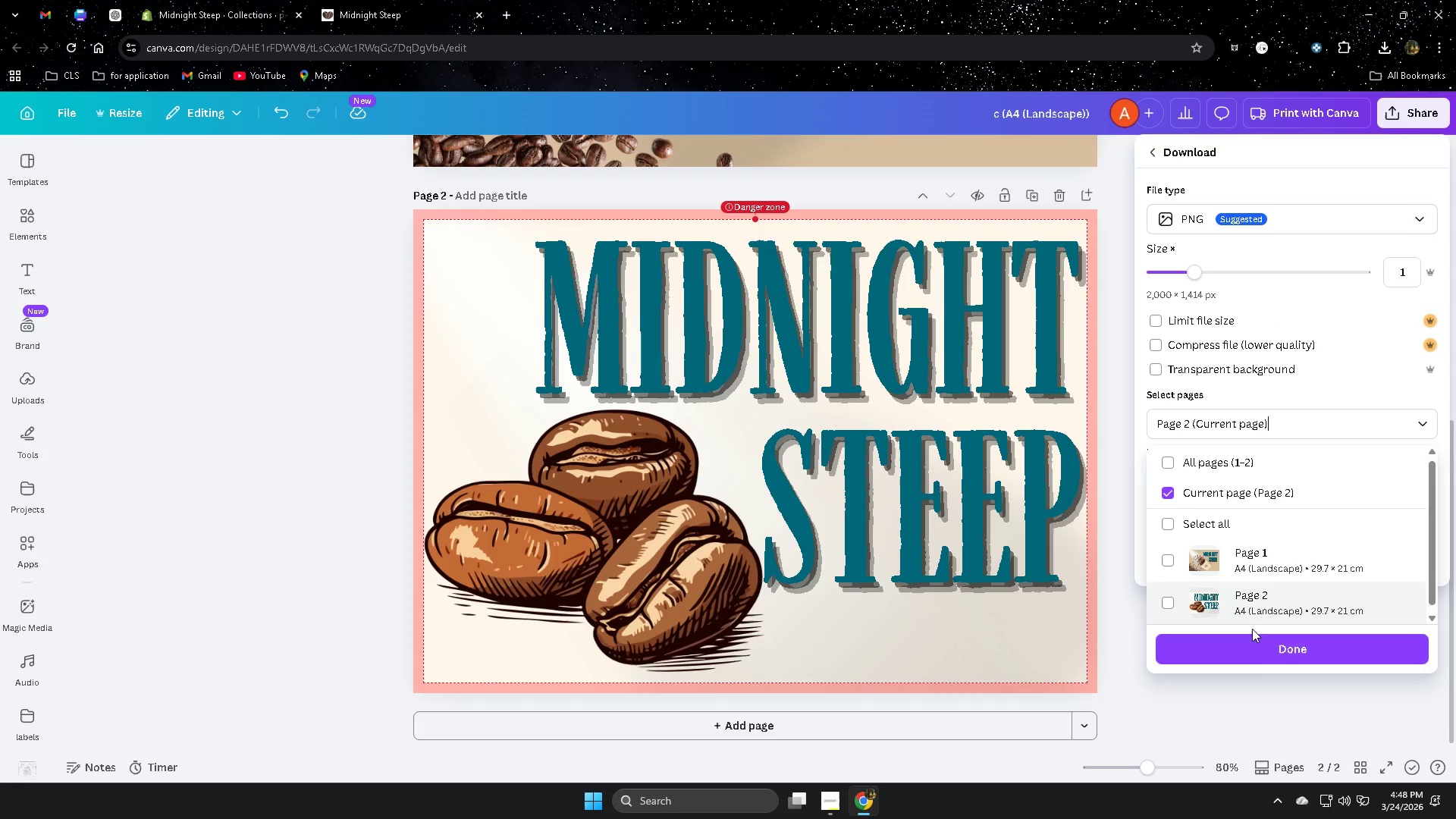 
left_click([1260, 657])
 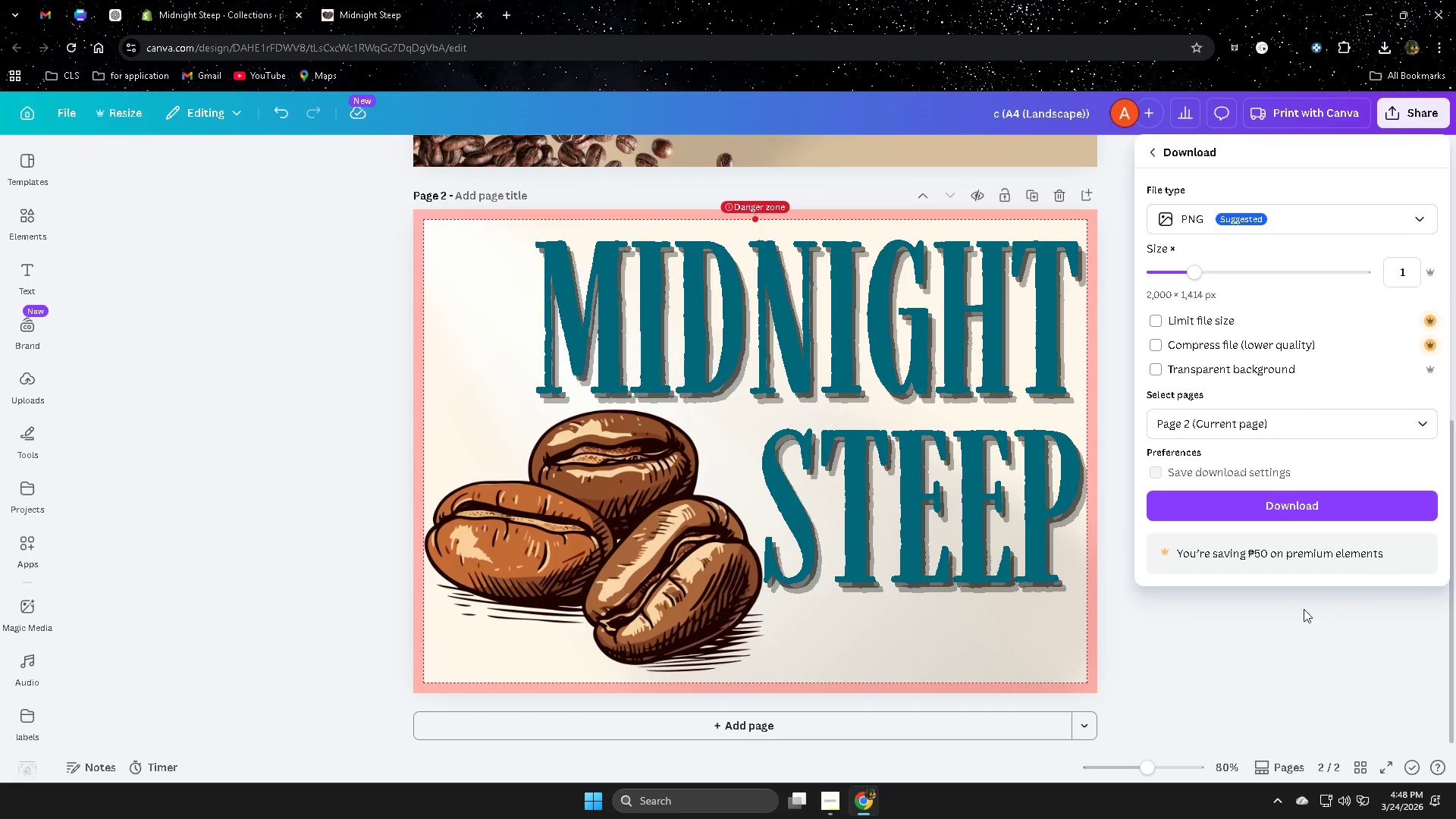 
left_click([1257, 498])
 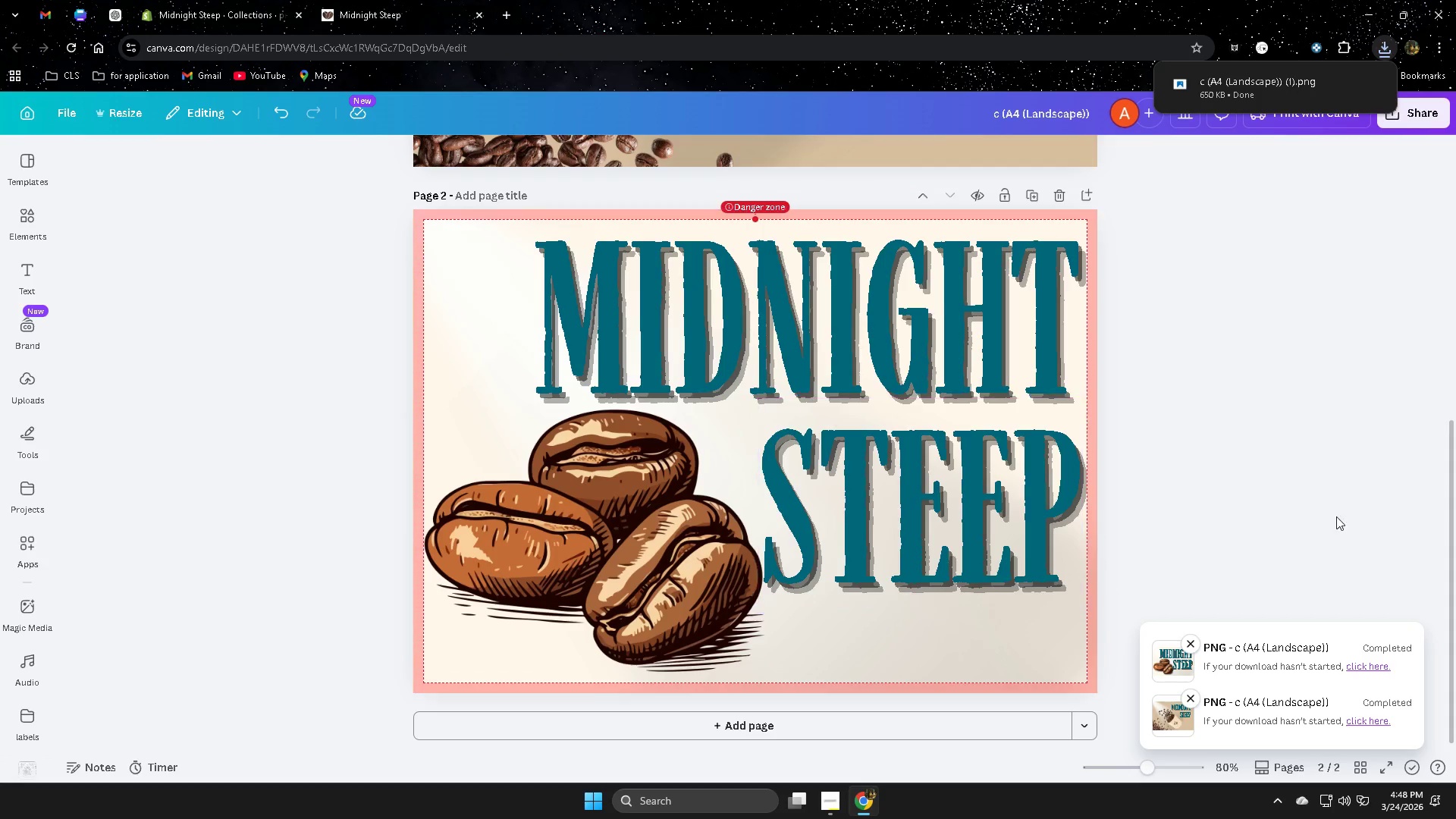 
wait(5.66)
 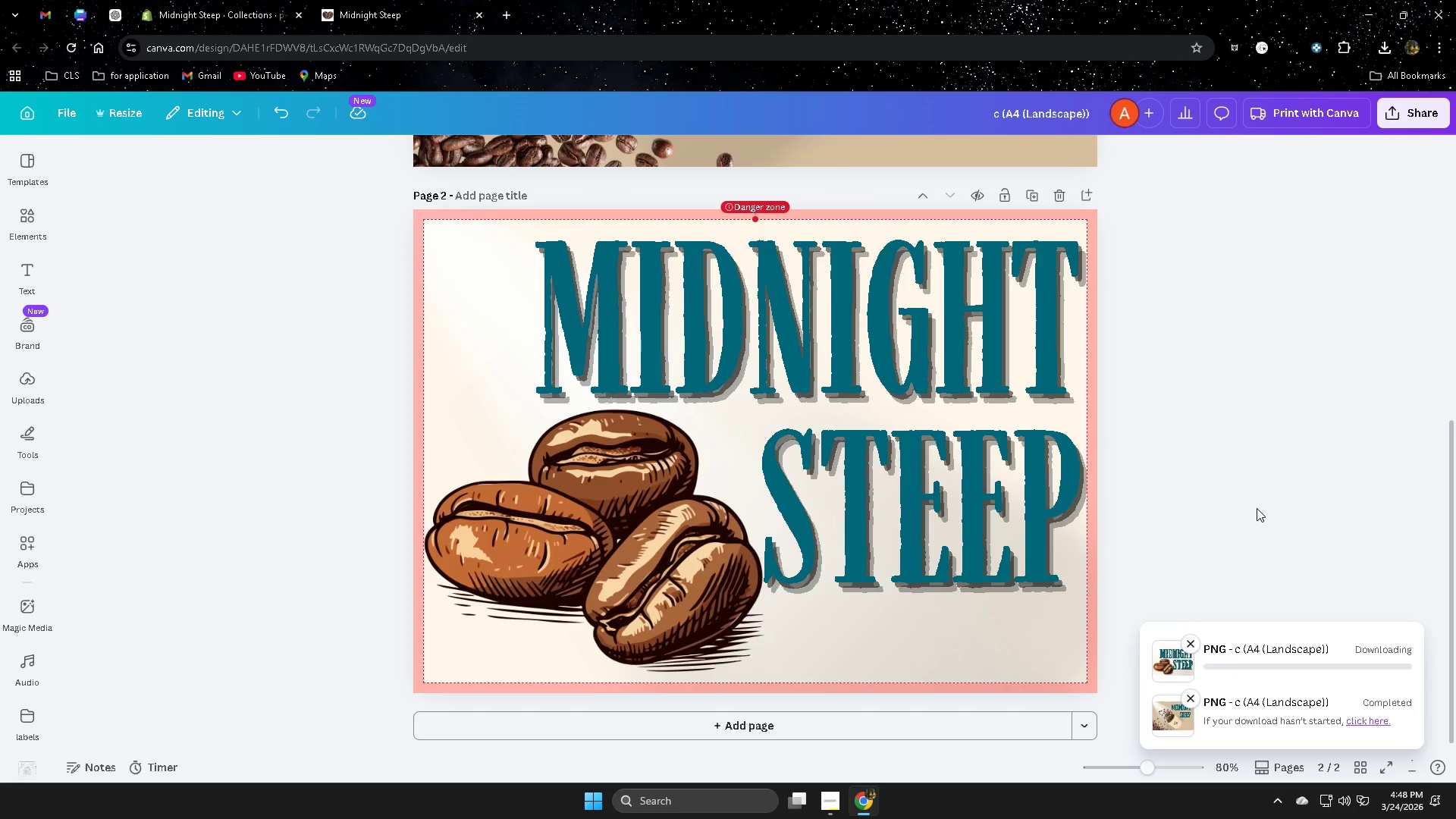 
left_click([830, 802])